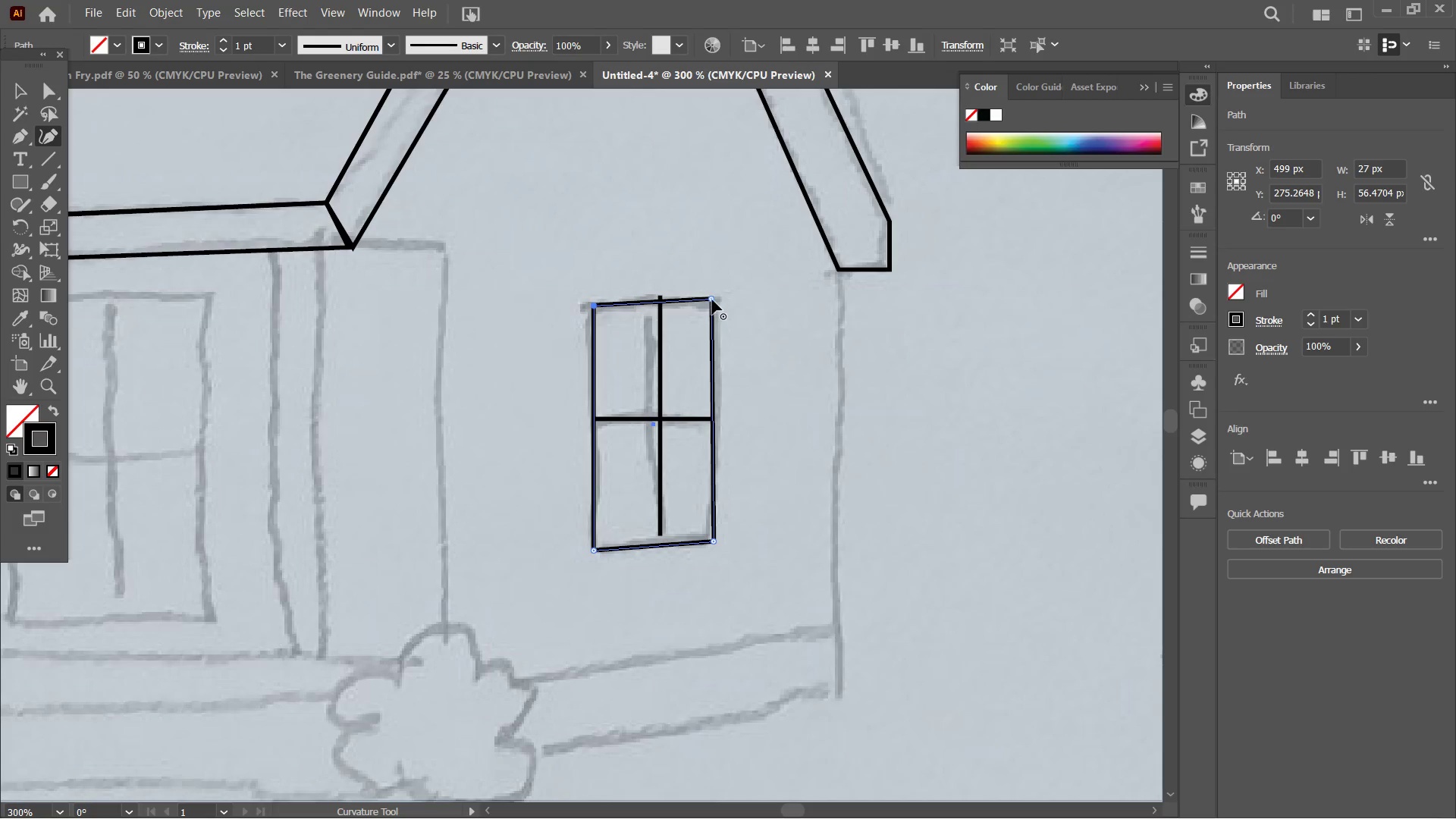 
left_click_drag(start_coordinate=[712, 300], to_coordinate=[716, 300])
 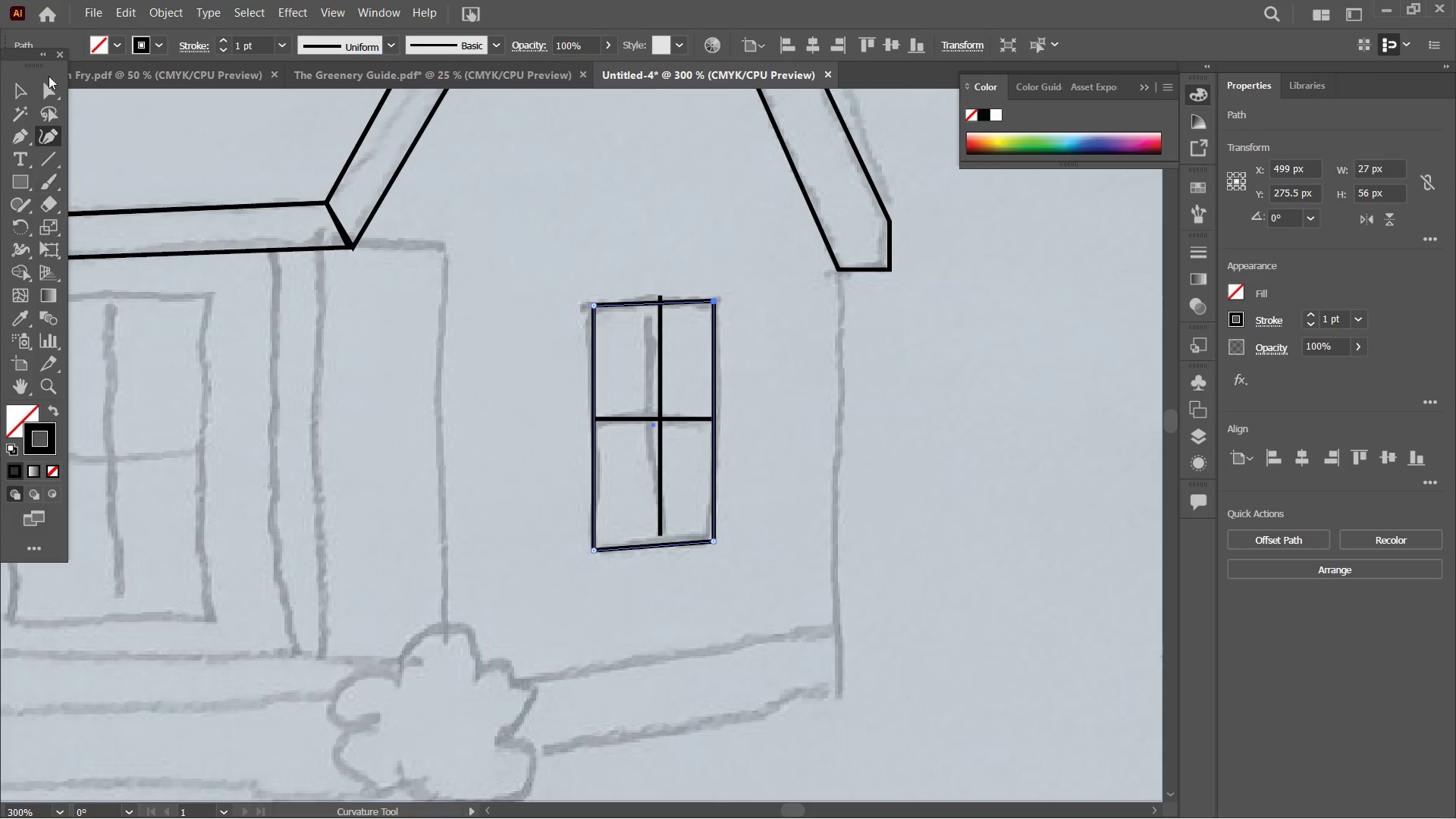 
left_click([12, 83])
 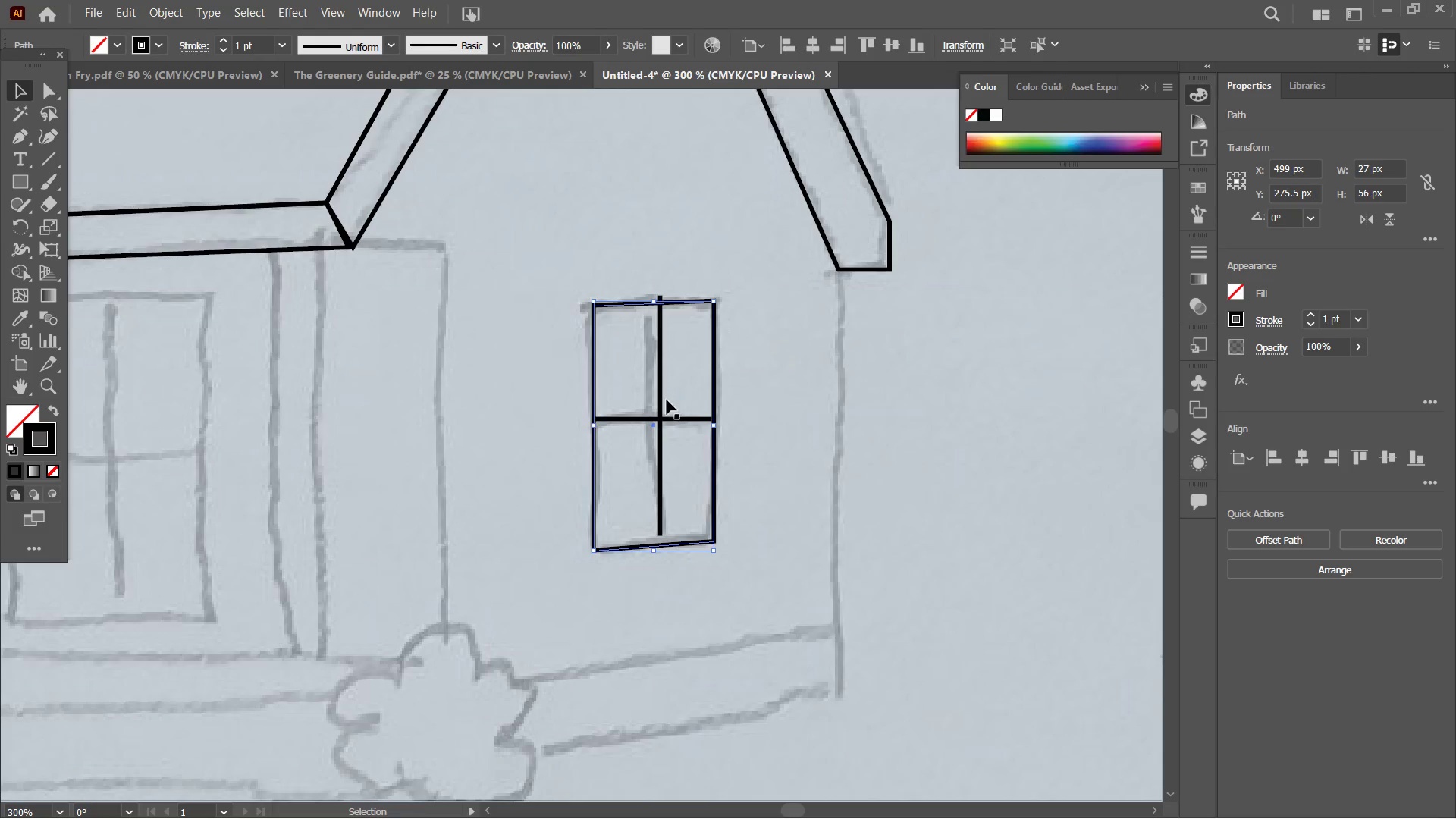 
left_click([662, 402])
 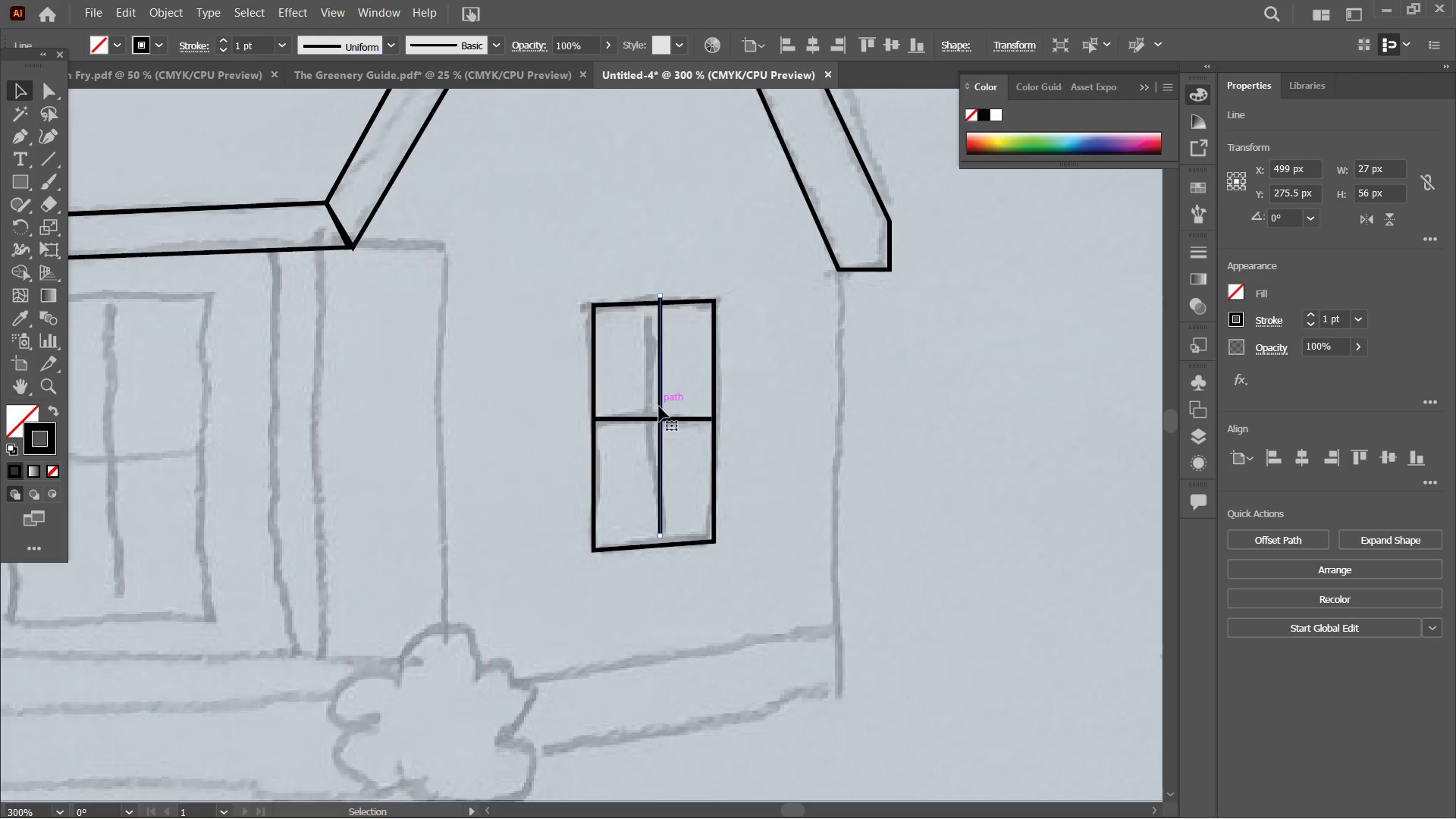 
hold_key(key=ShiftLeft, duration=1.02)
 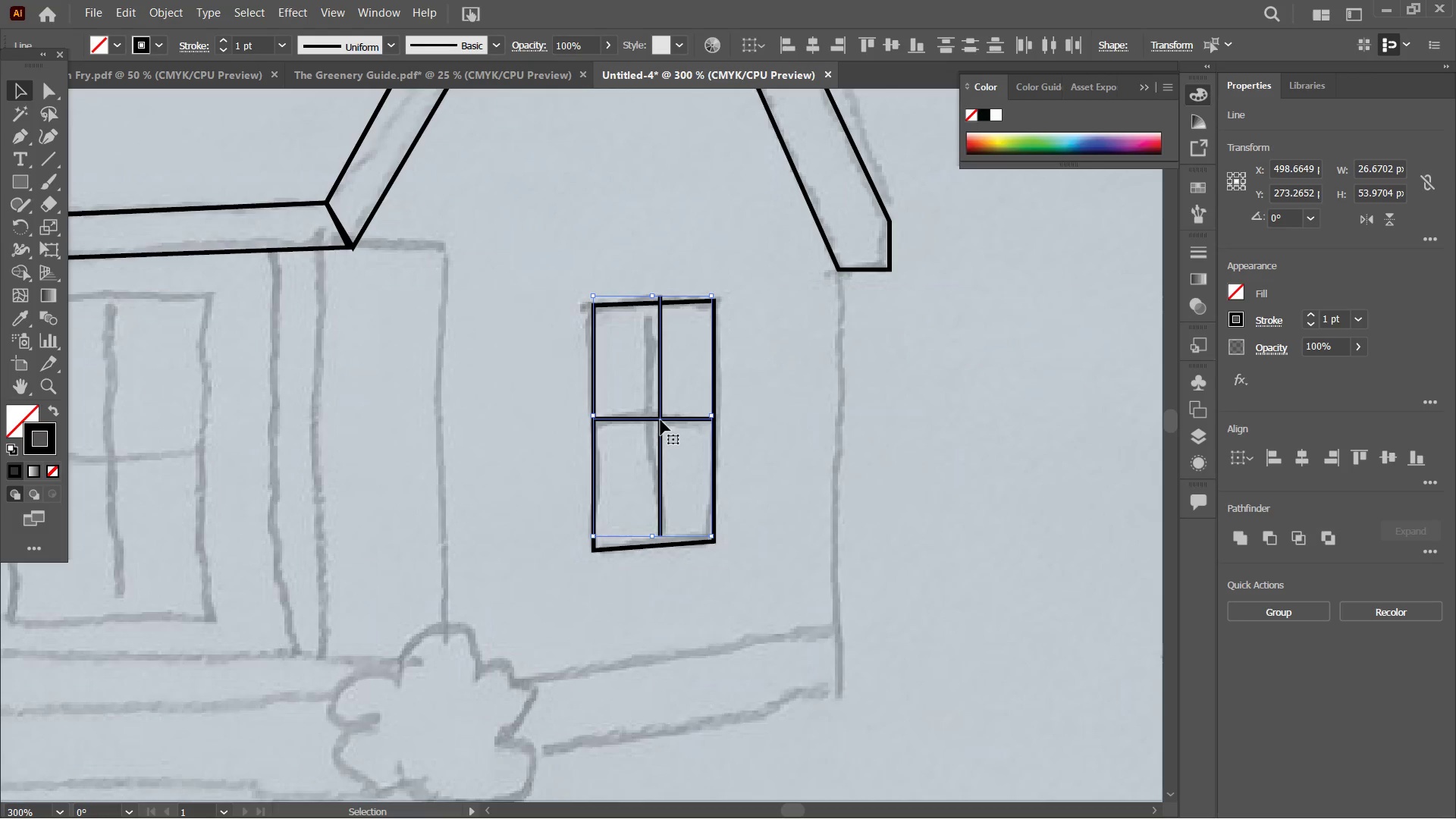 
left_click_drag(start_coordinate=[661, 420], to_coordinate=[662, 428])
 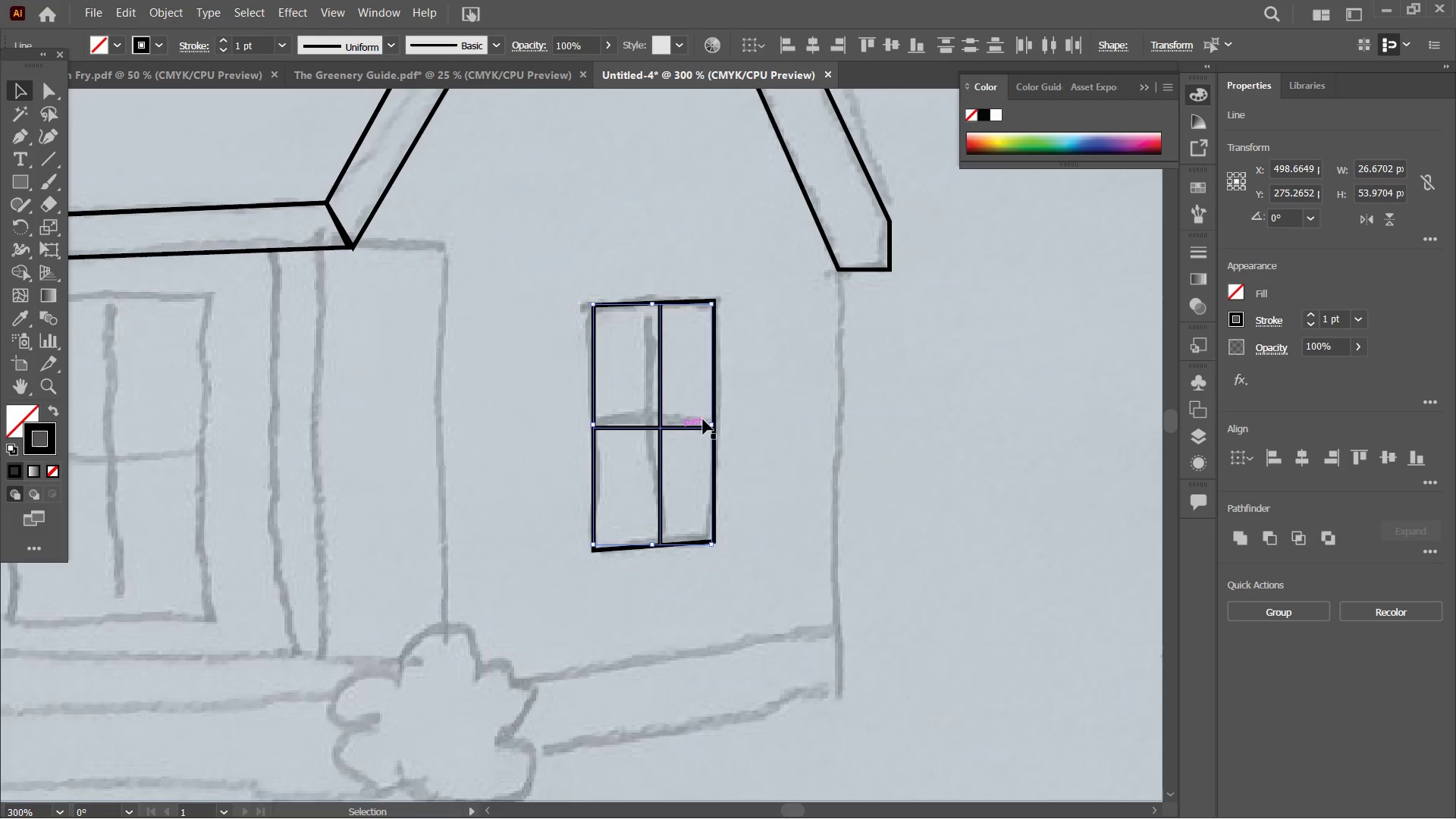 
left_click([748, 411])
 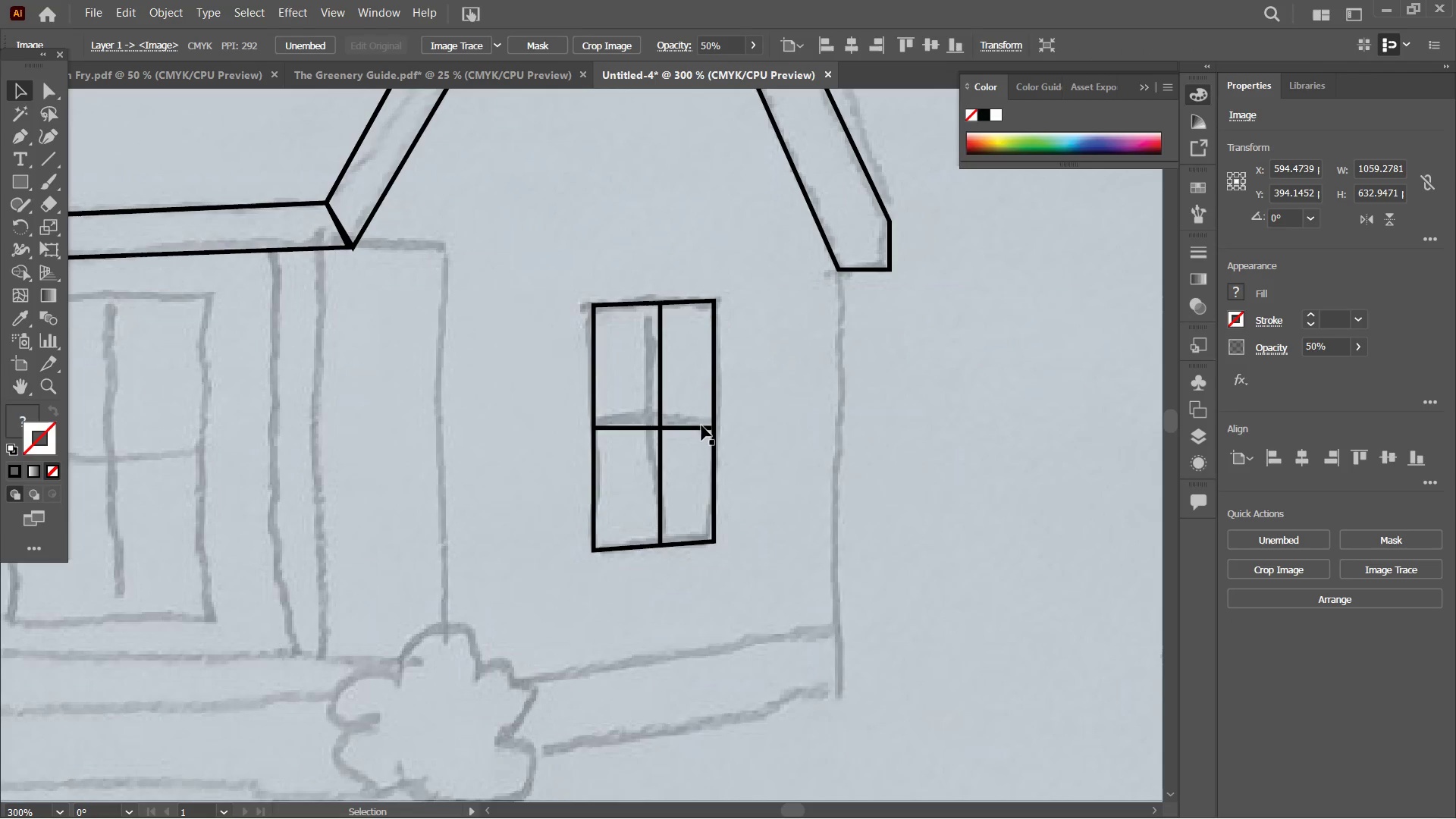 
left_click([700, 427])
 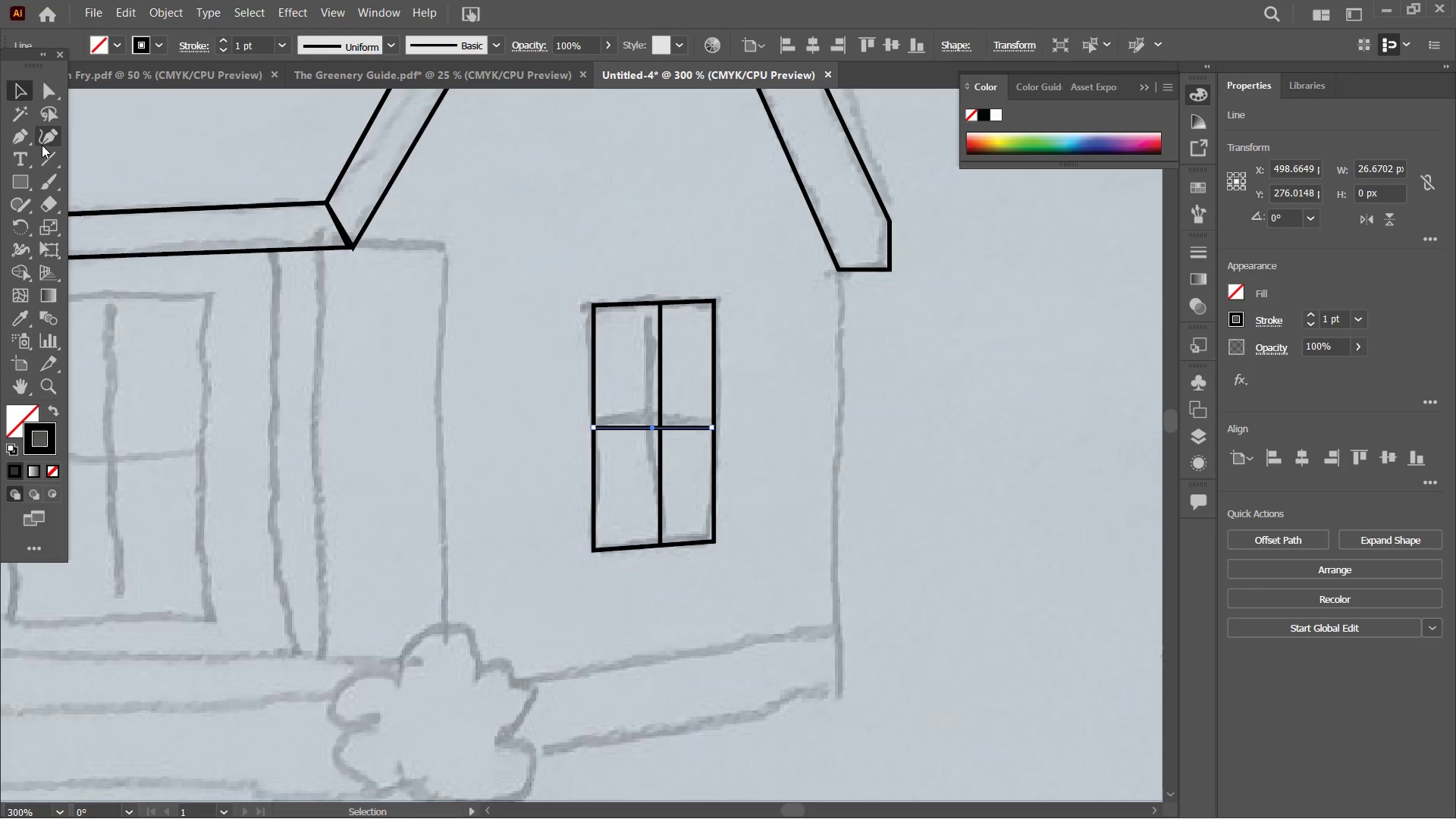 
left_click([49, 136])
 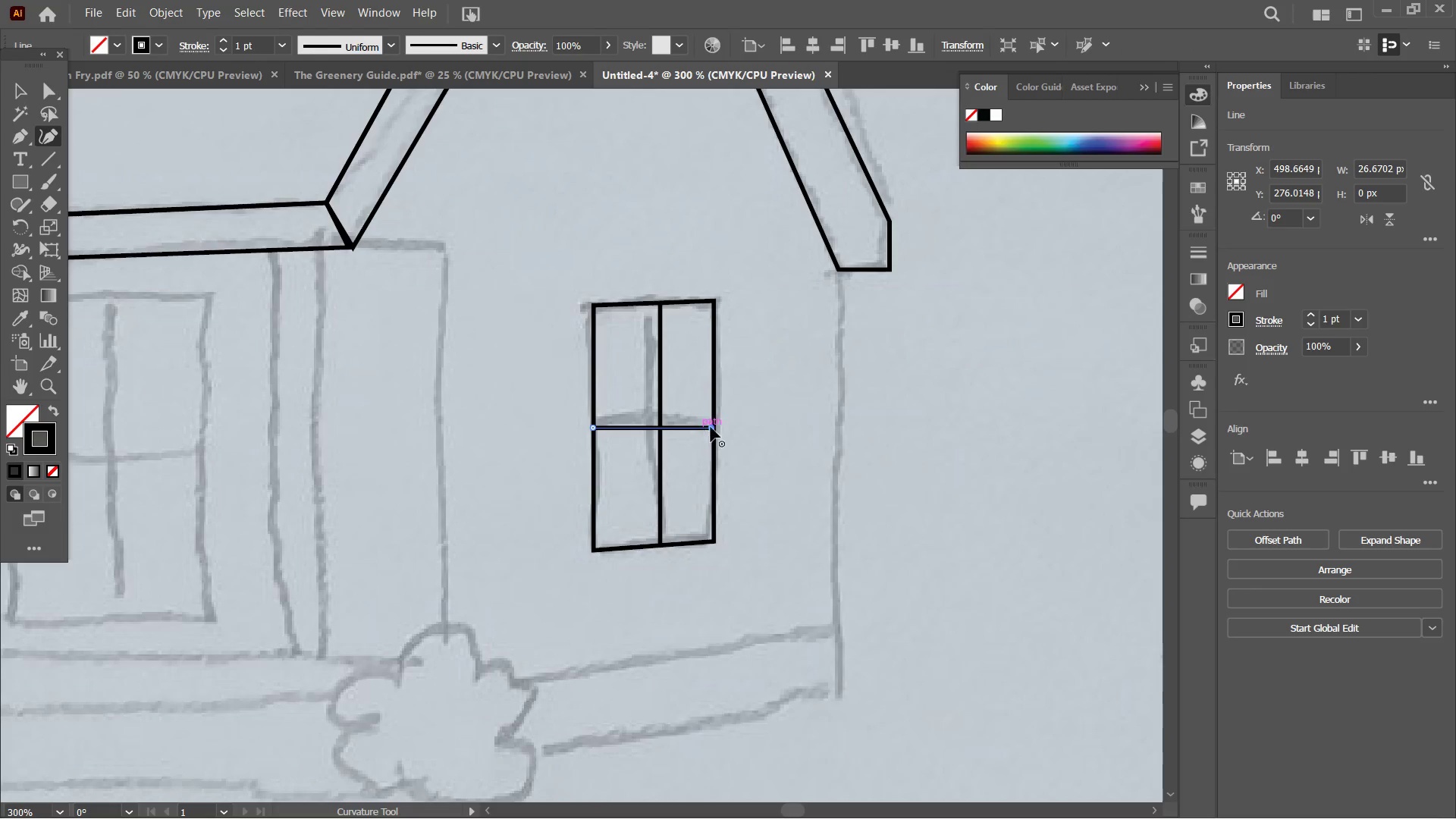 
left_click_drag(start_coordinate=[713, 427], to_coordinate=[714, 421])
 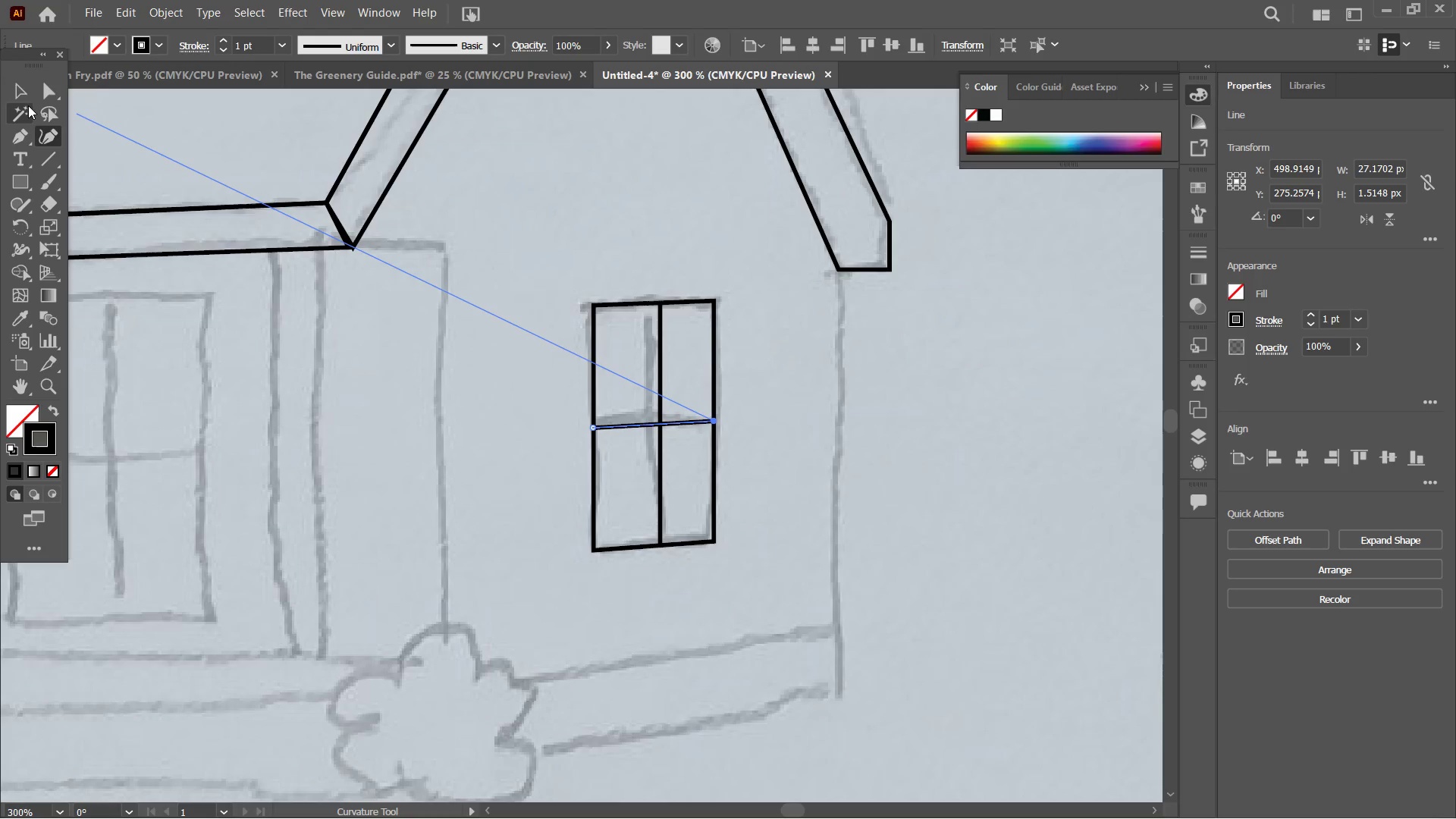 
double_click([237, 144])
 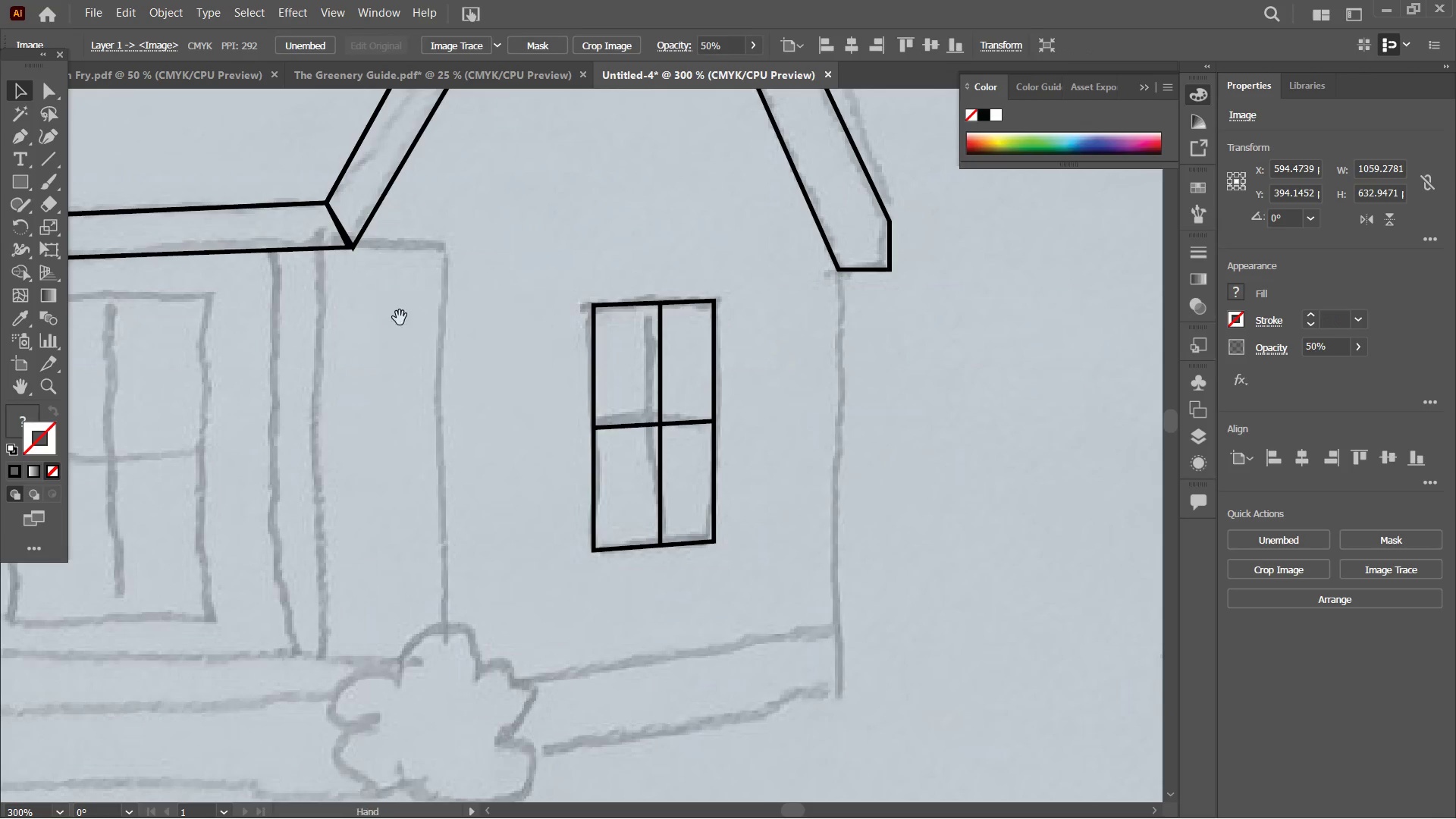 
hold_key(key=Space, duration=0.92)
 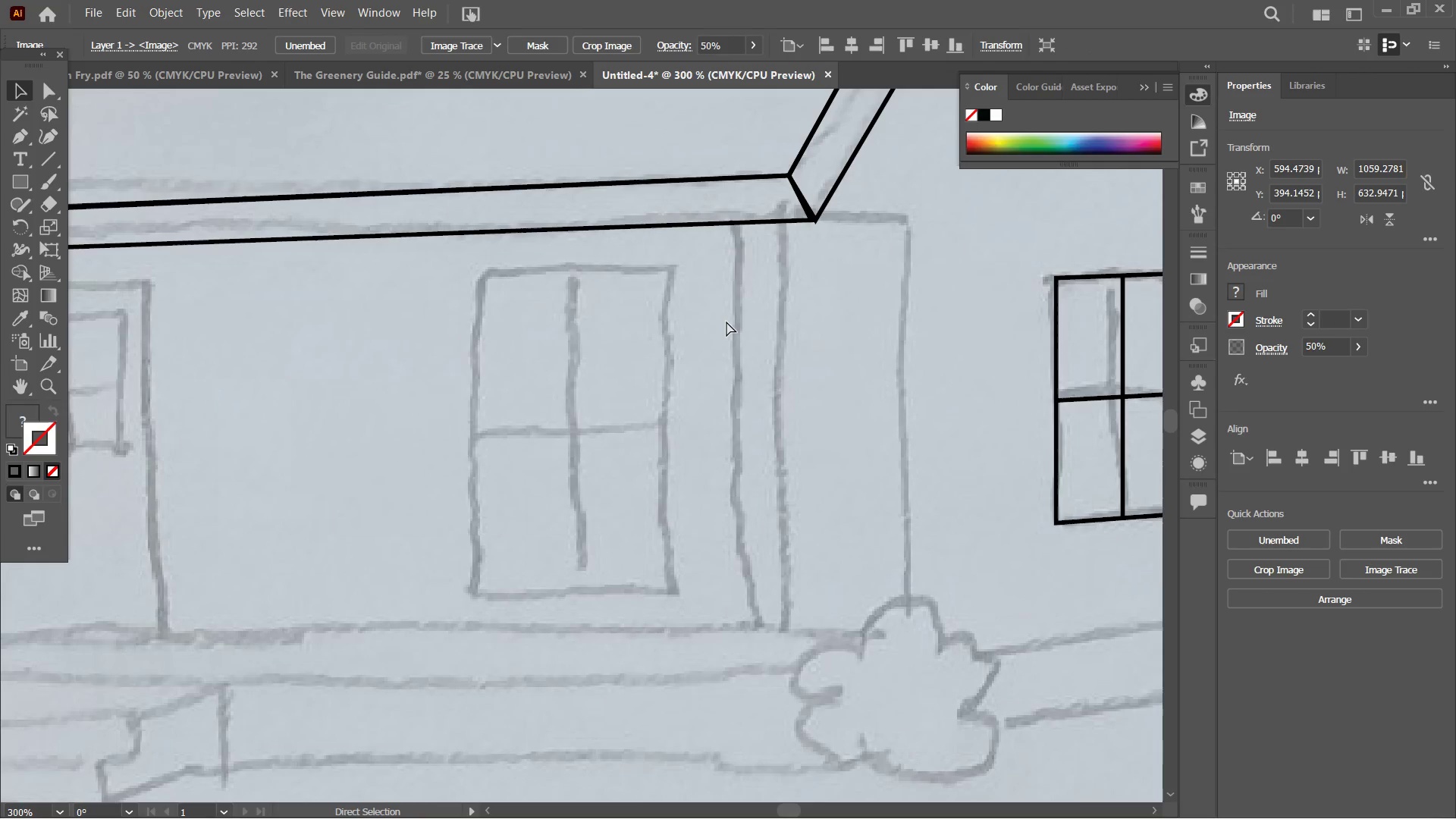 
left_click_drag(start_coordinate=[390, 327], to_coordinate=[830, 314])
 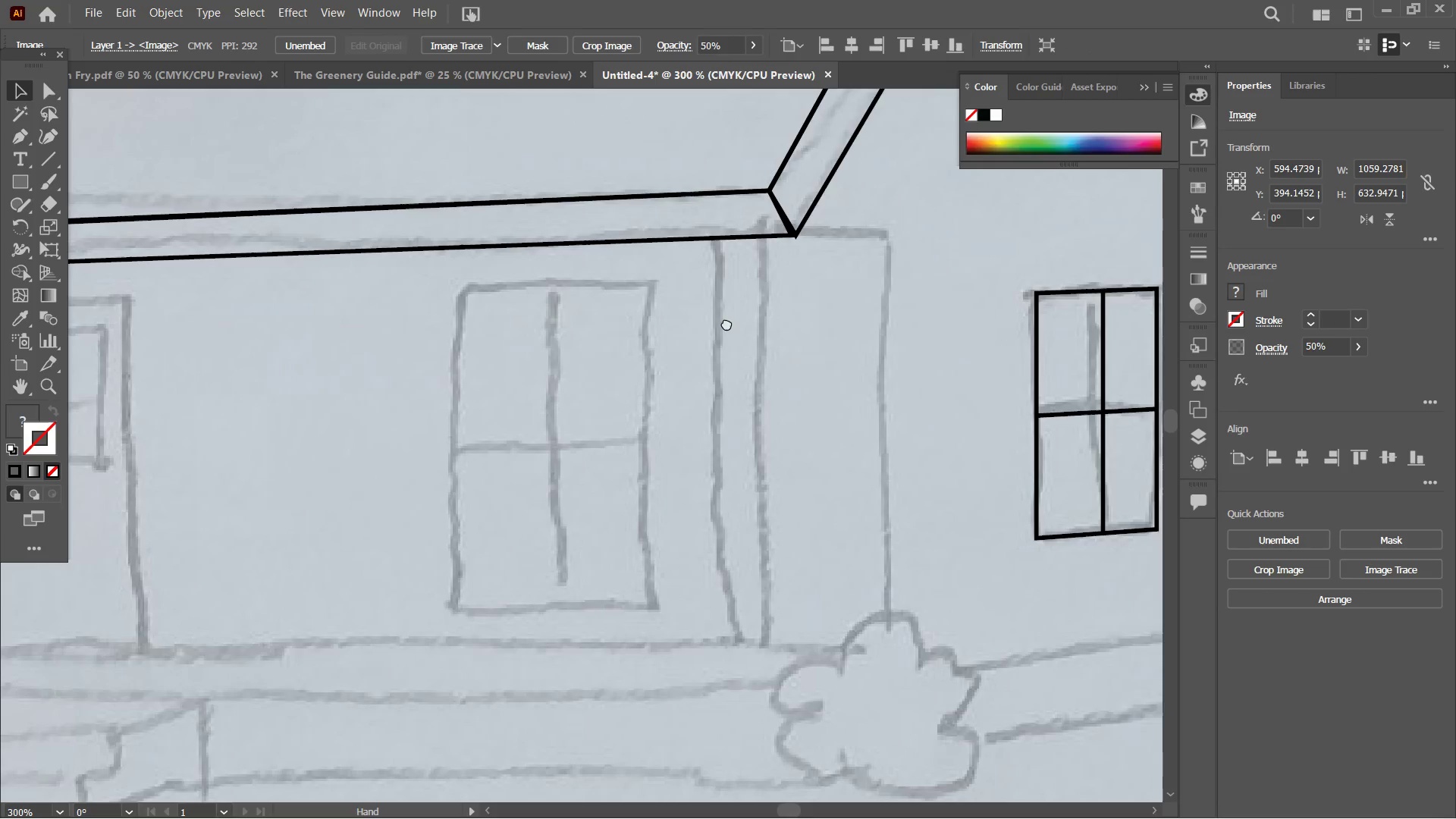 
left_click_drag(start_coordinate=[704, 338], to_coordinate=[726, 322])
 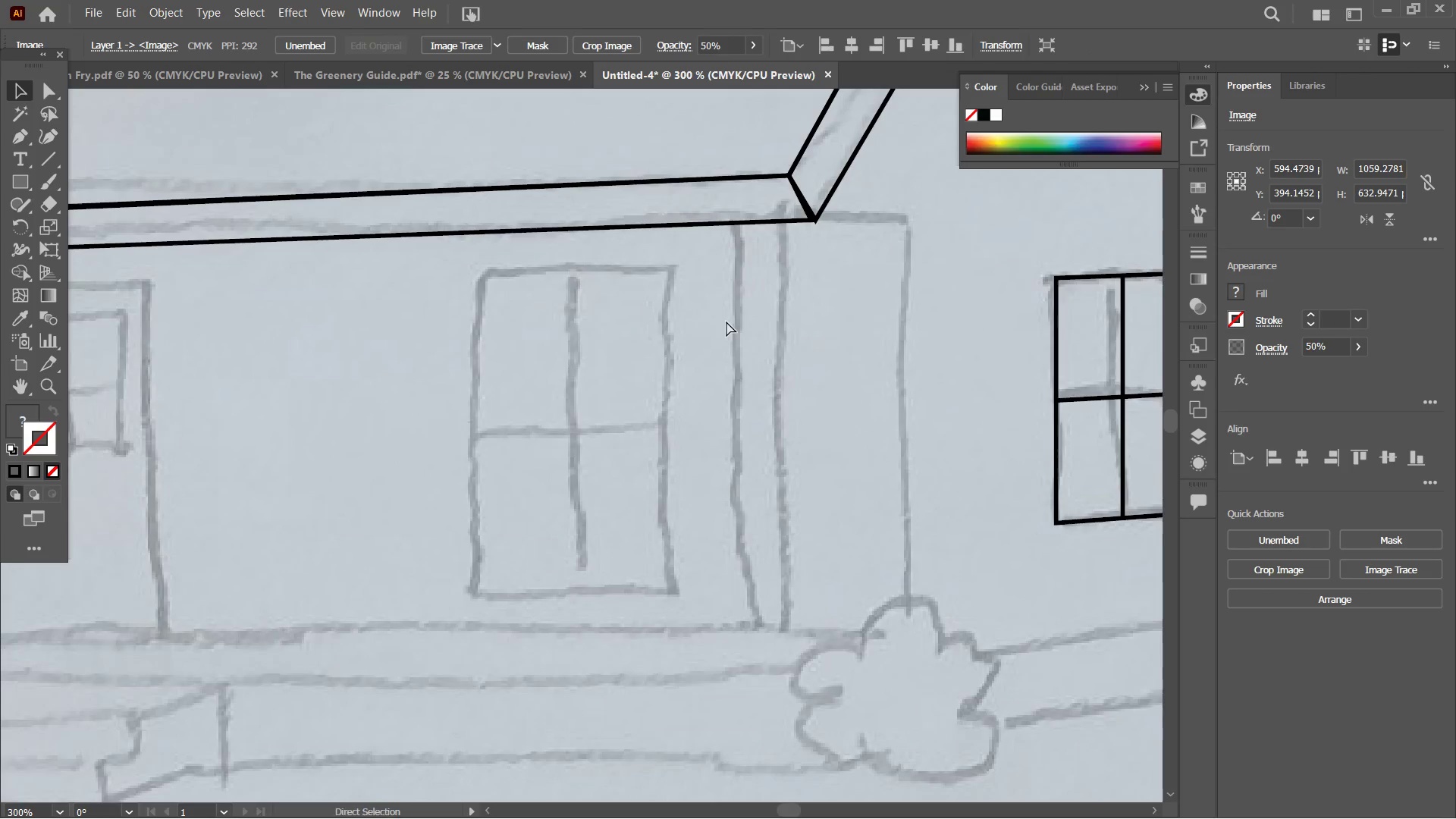 
key(Control+V)
 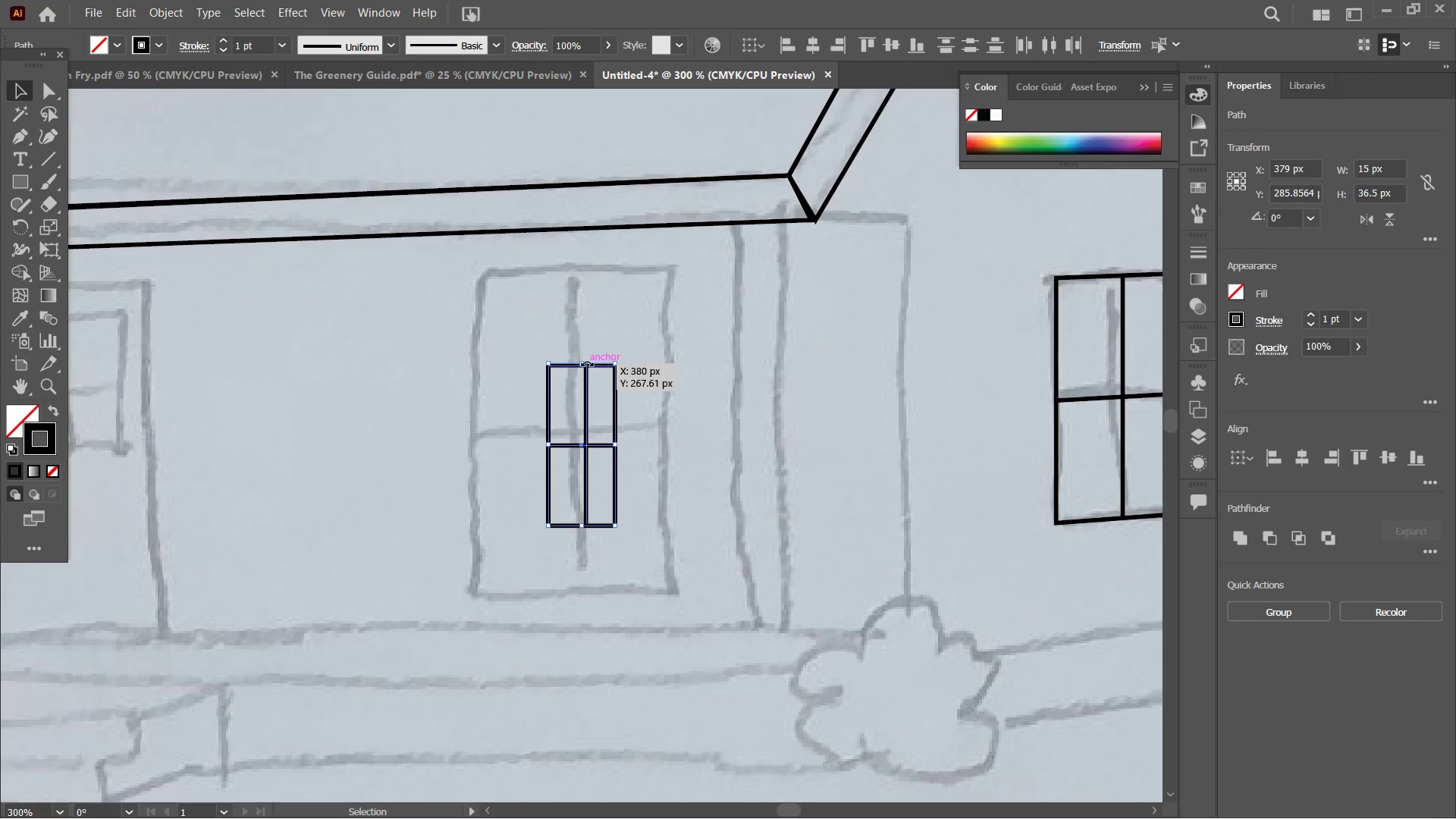 
hold_key(key=ShiftLeft, duration=1.66)
left_click_drag(start_coordinate=[583, 363], to_coordinate=[571, 268])
 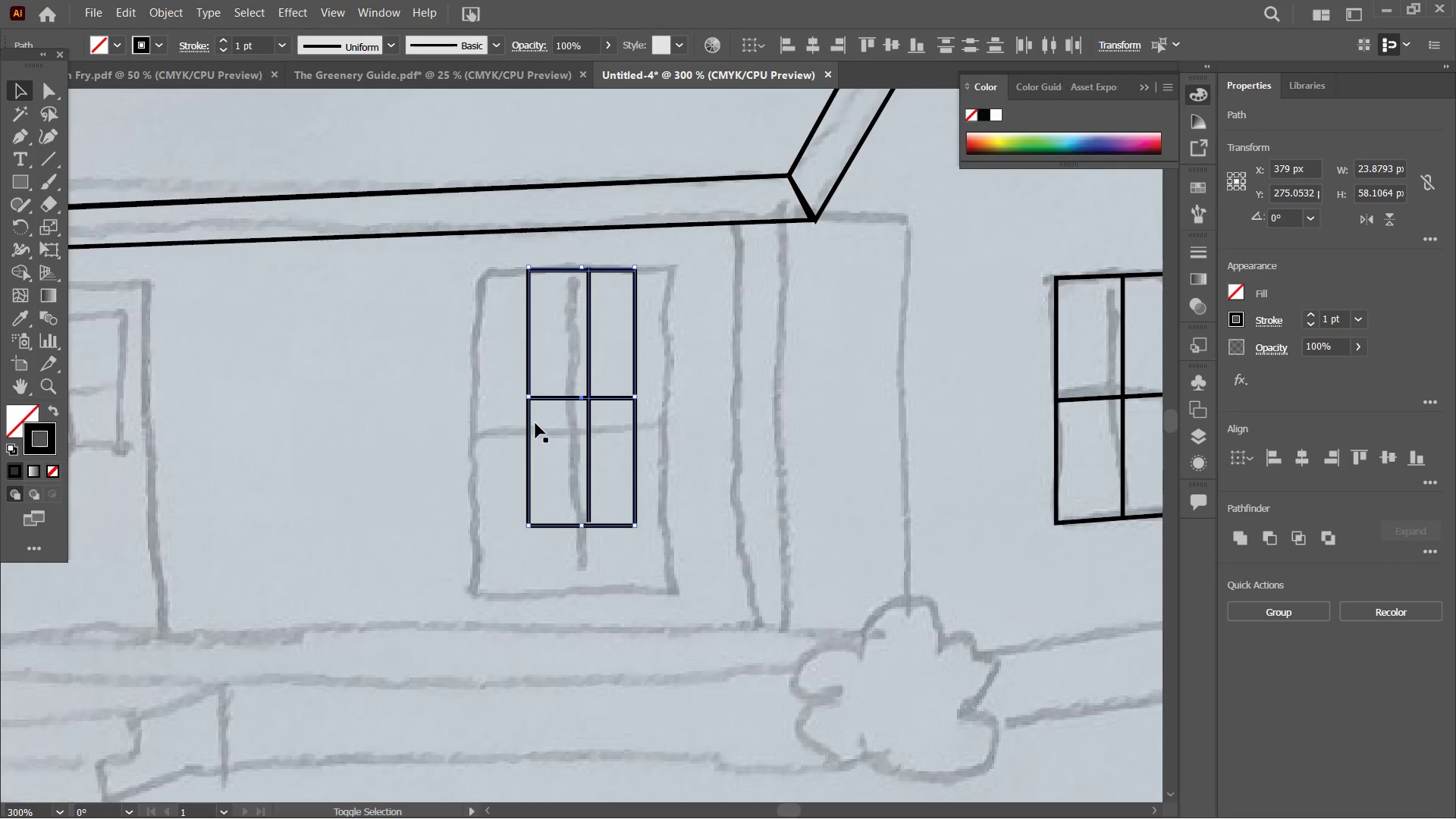 
hold_key(key=ShiftLeft, duration=1.78)
left_click_drag(start_coordinate=[528, 397], to_coordinate=[506, 428])
 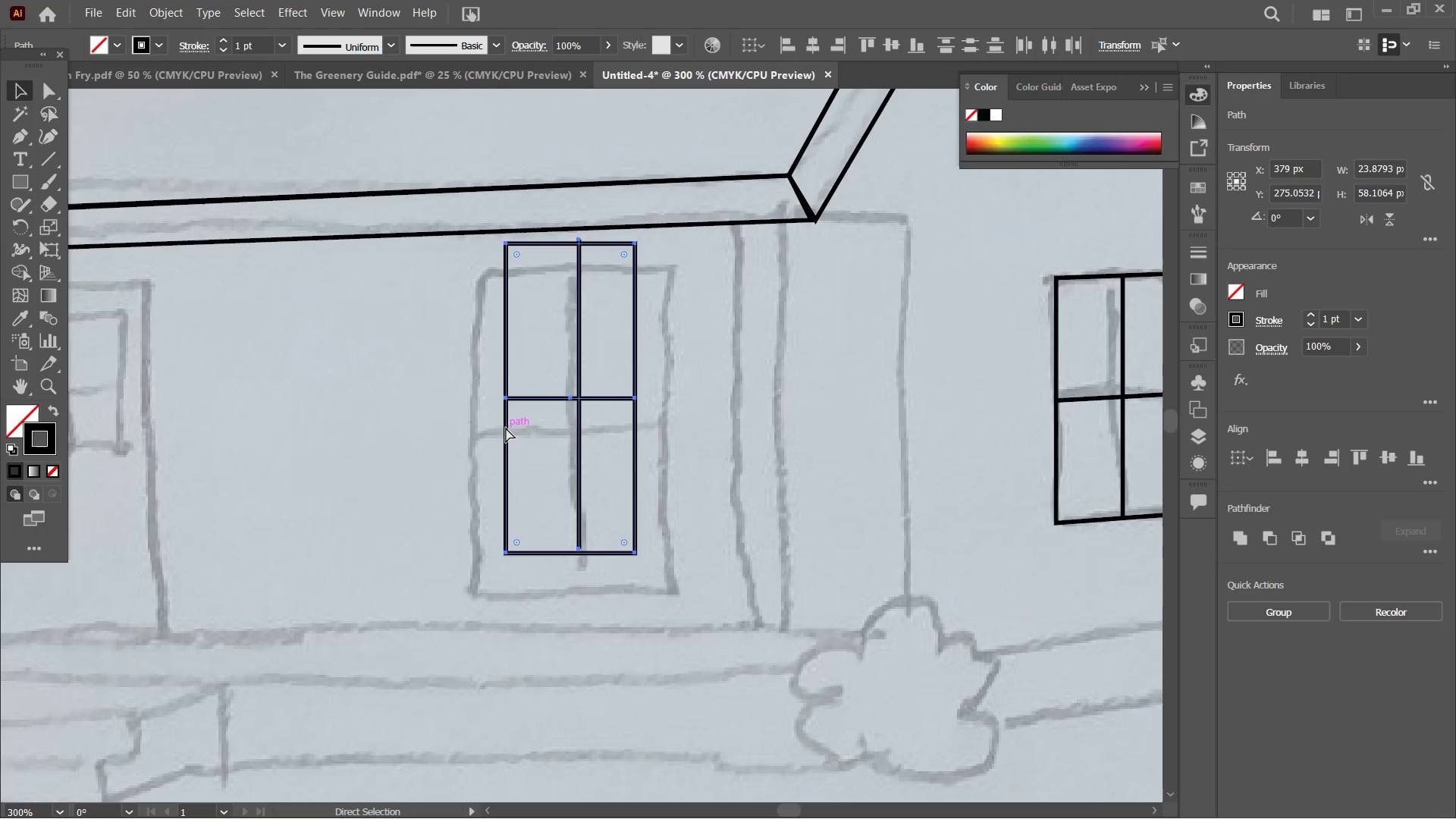 
key(Control+Z)
 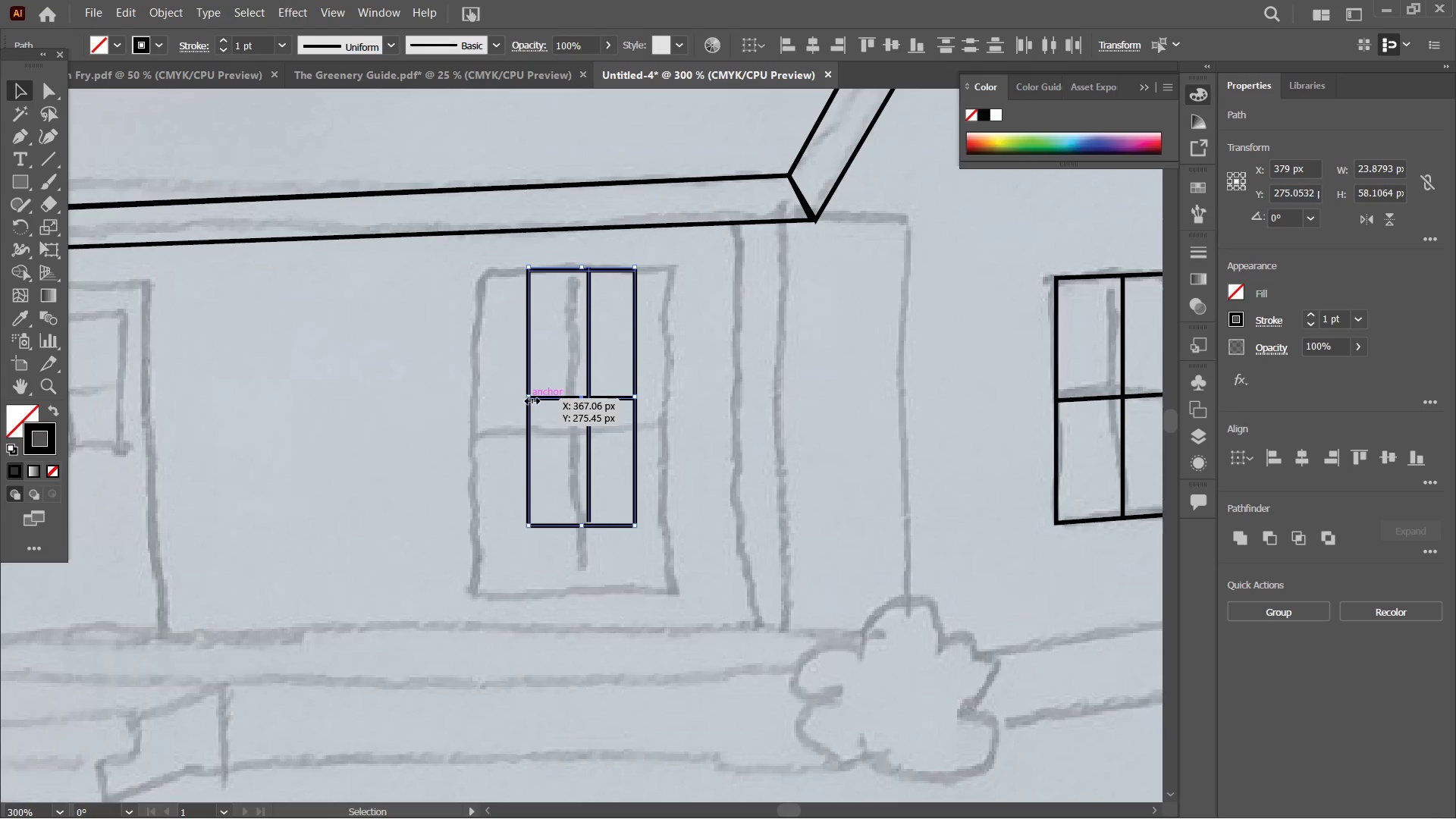 
left_click_drag(start_coordinate=[529, 398], to_coordinate=[474, 445])
 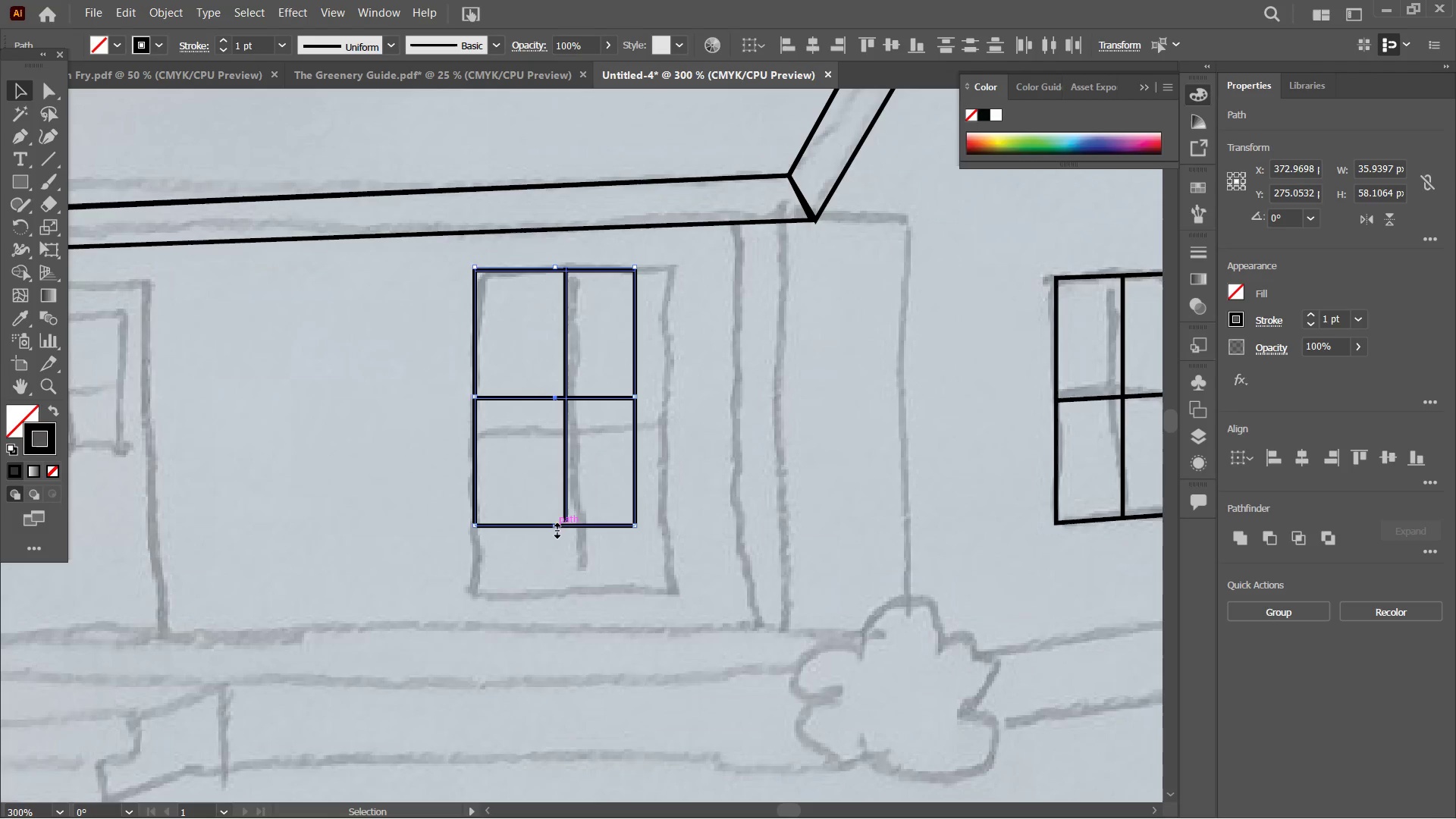 
left_click_drag(start_coordinate=[555, 529], to_coordinate=[572, 595])
 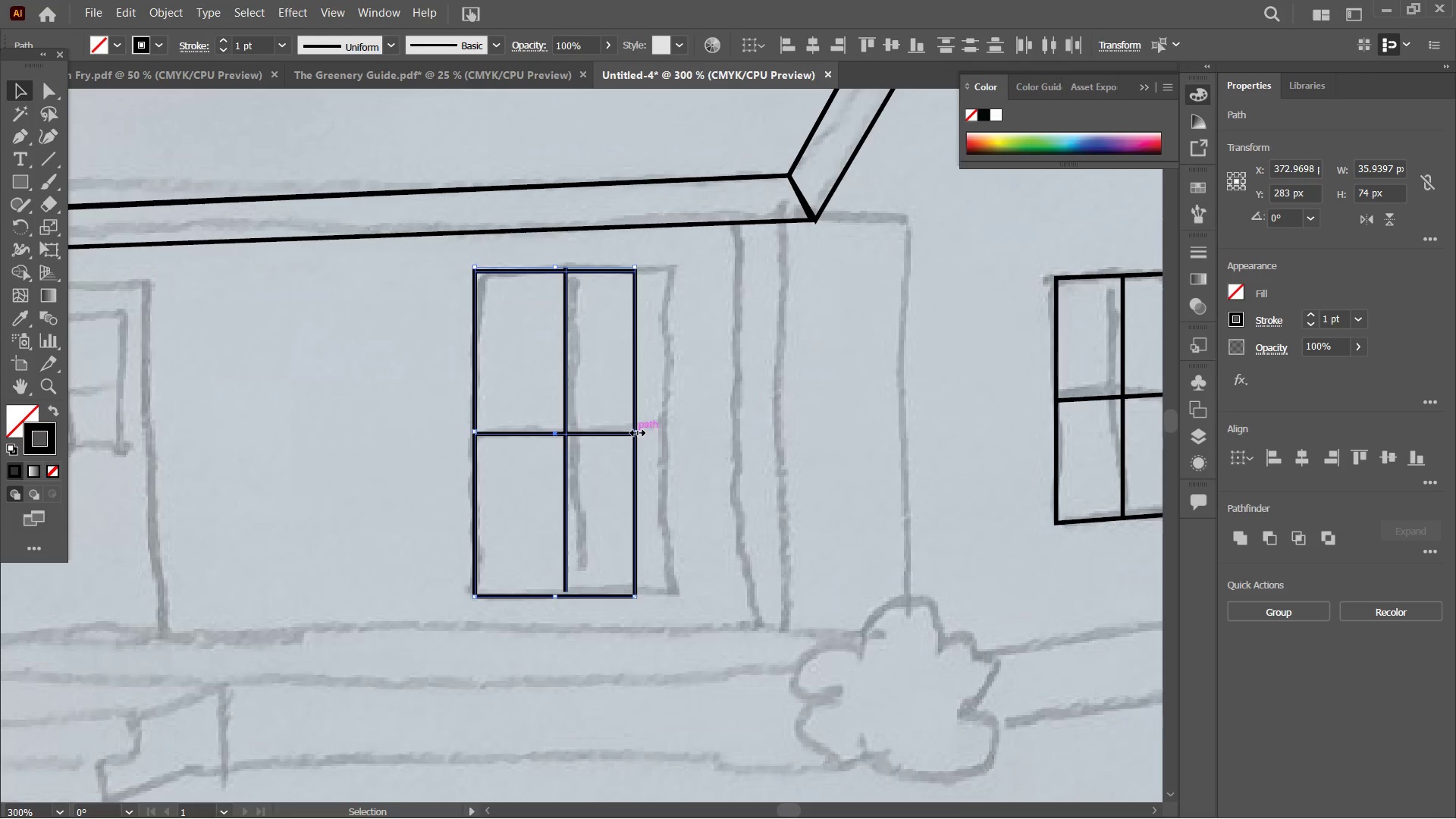 
left_click_drag(start_coordinate=[635, 431], to_coordinate=[664, 431])
 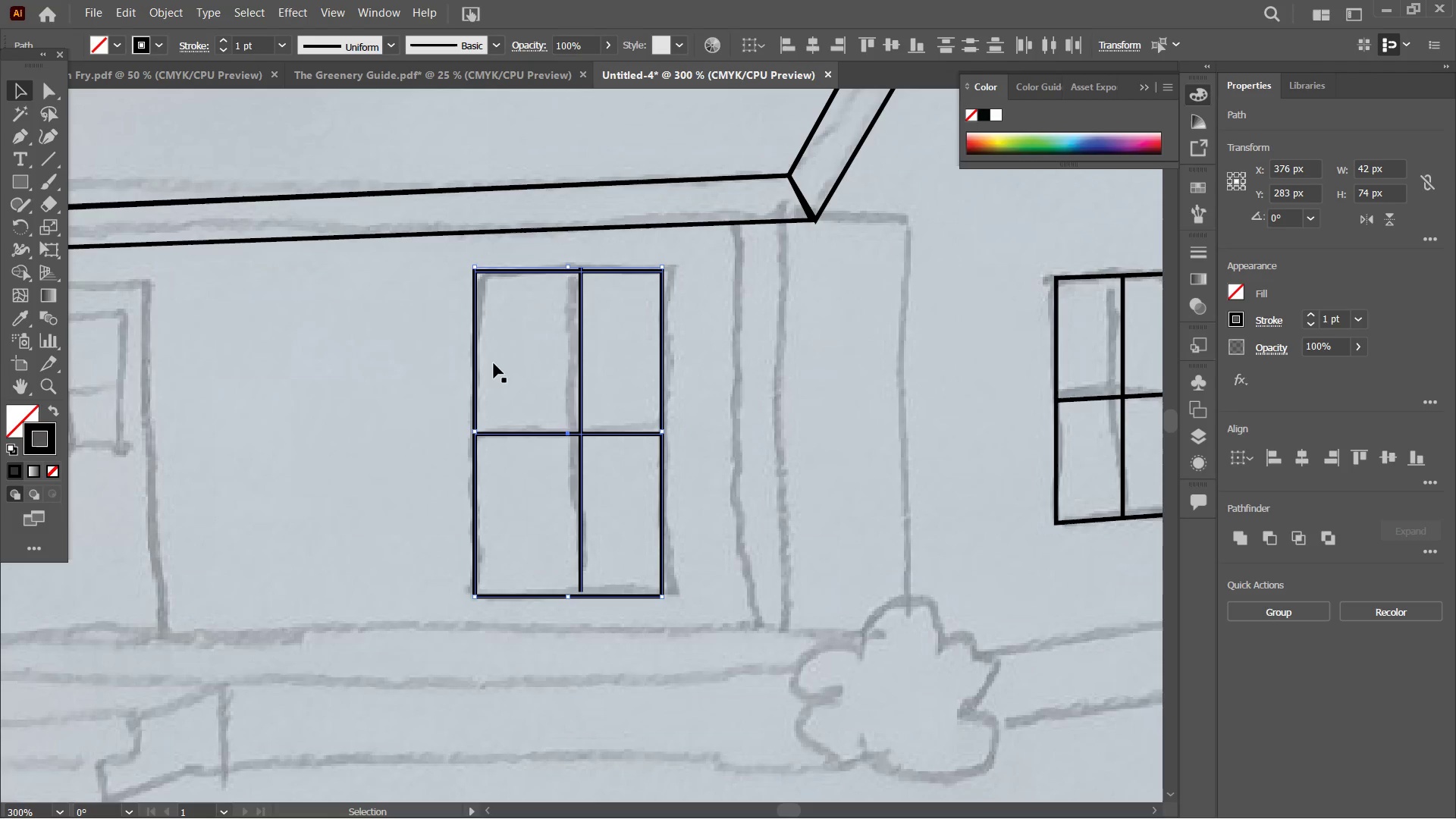 
left_click([400, 350])
 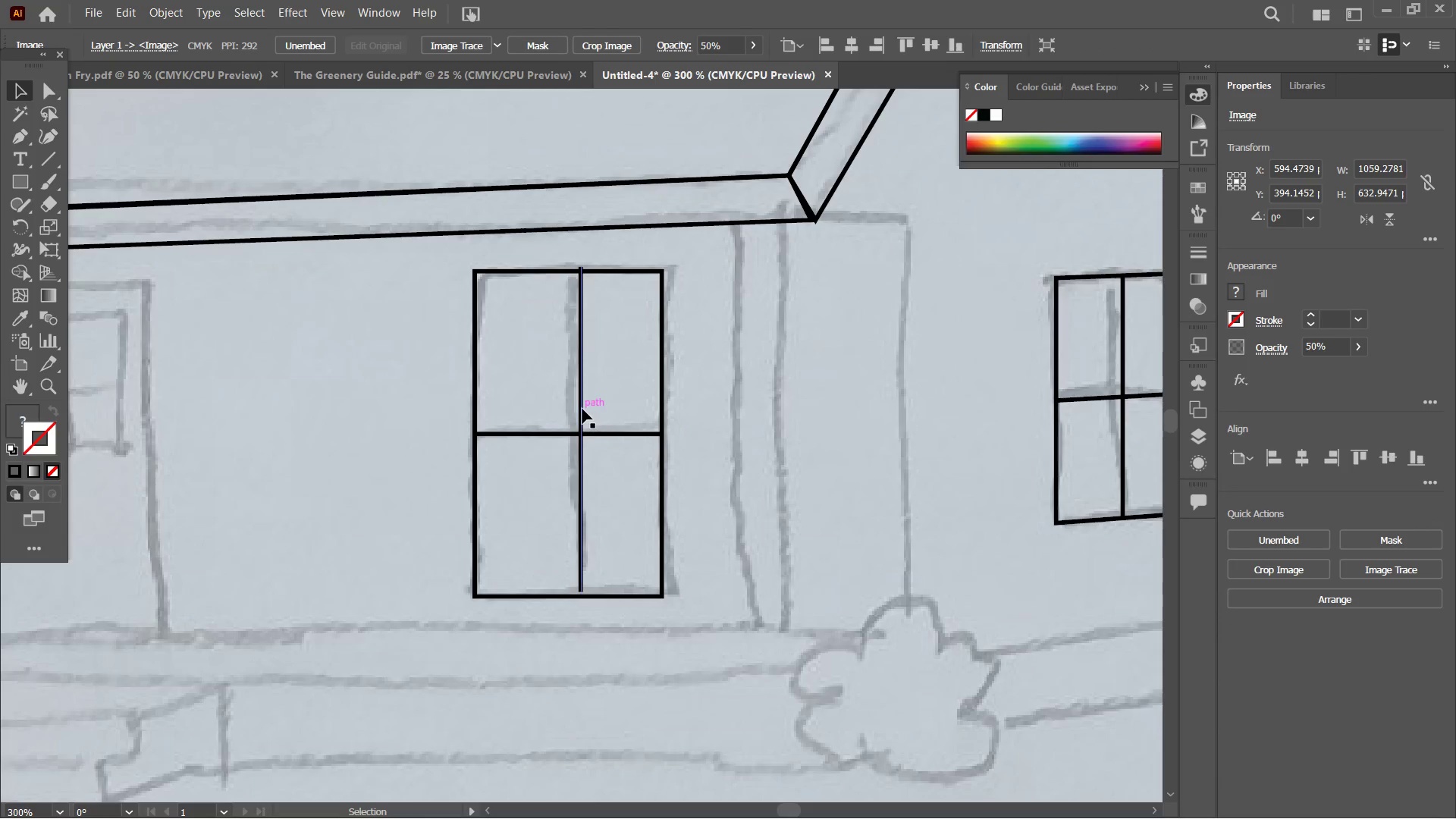 
left_click([582, 410])
 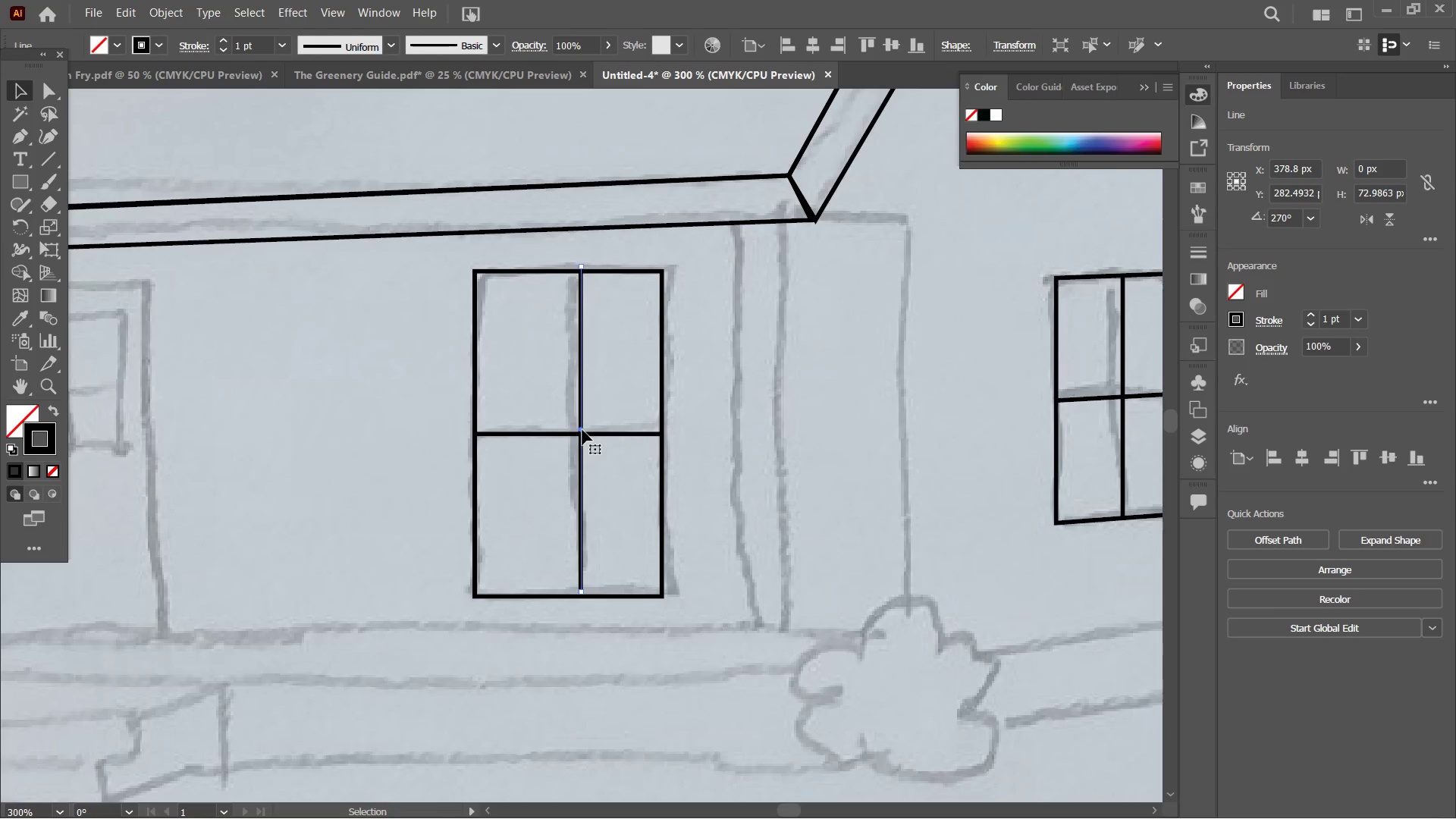 
left_click_drag(start_coordinate=[582, 430], to_coordinate=[574, 430])
 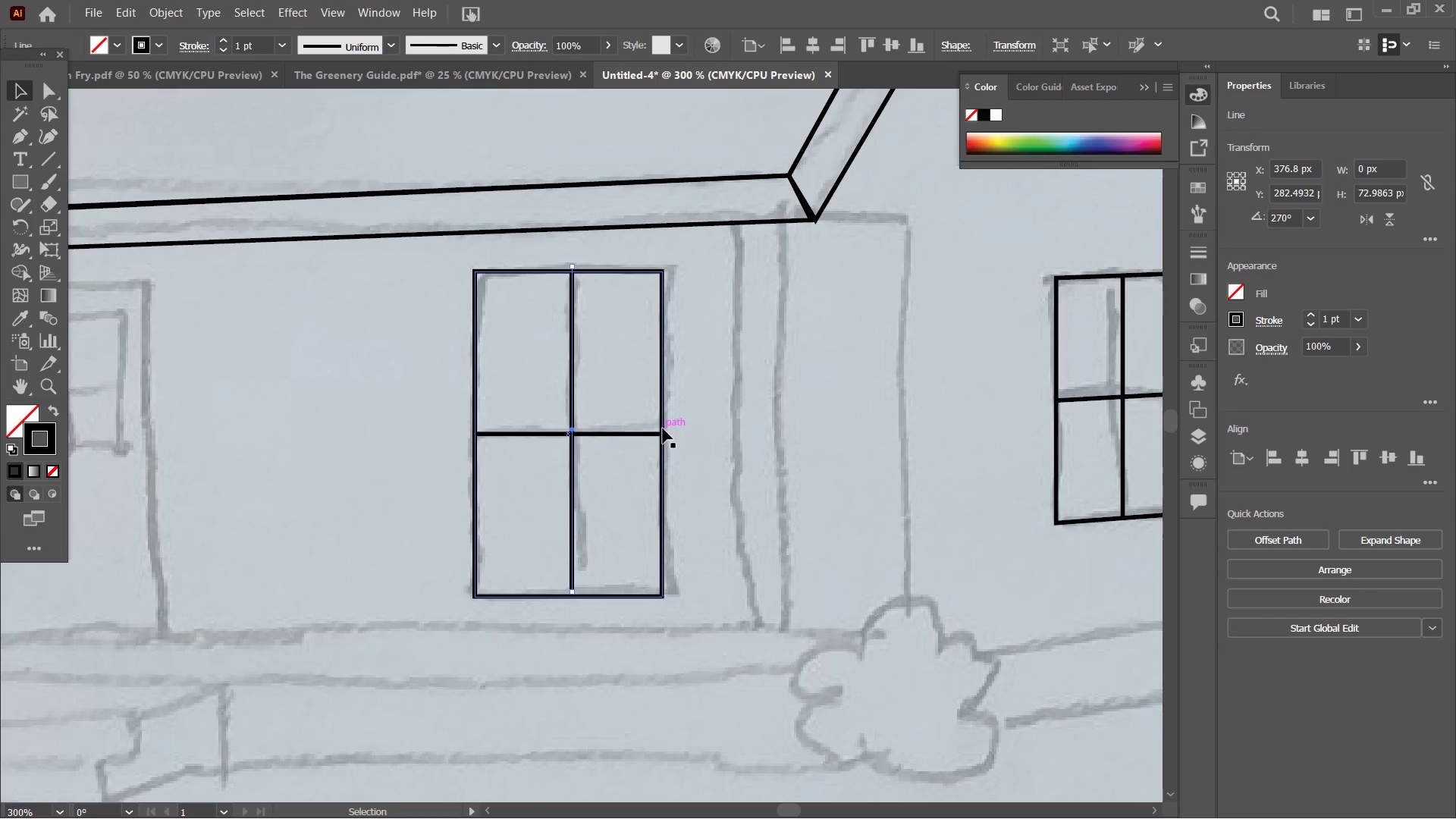 
left_click([663, 428])
 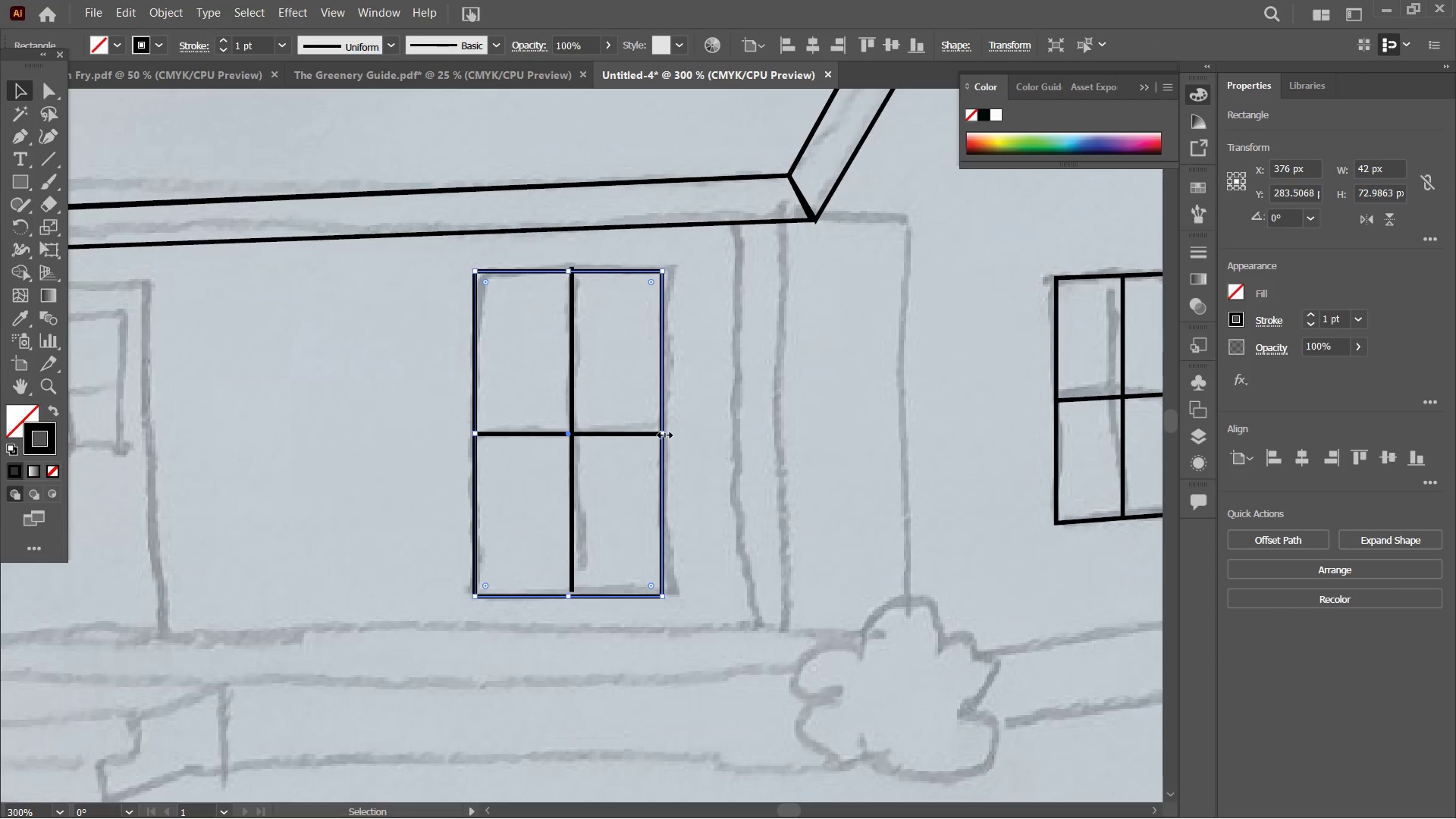 
left_click_drag(start_coordinate=[663, 433], to_coordinate=[668, 431])
 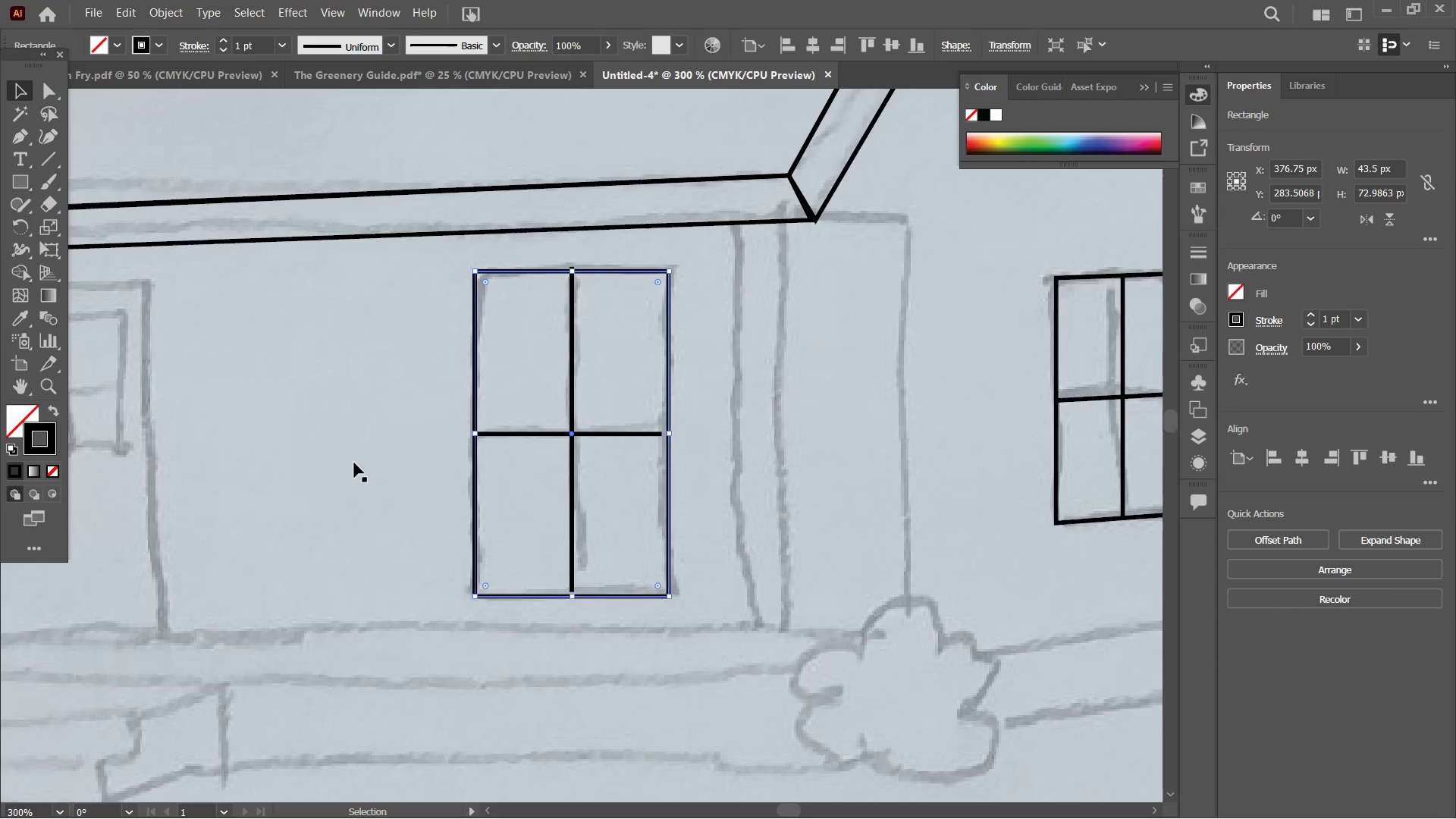 
hold_key(key=Space, duration=1.44)
 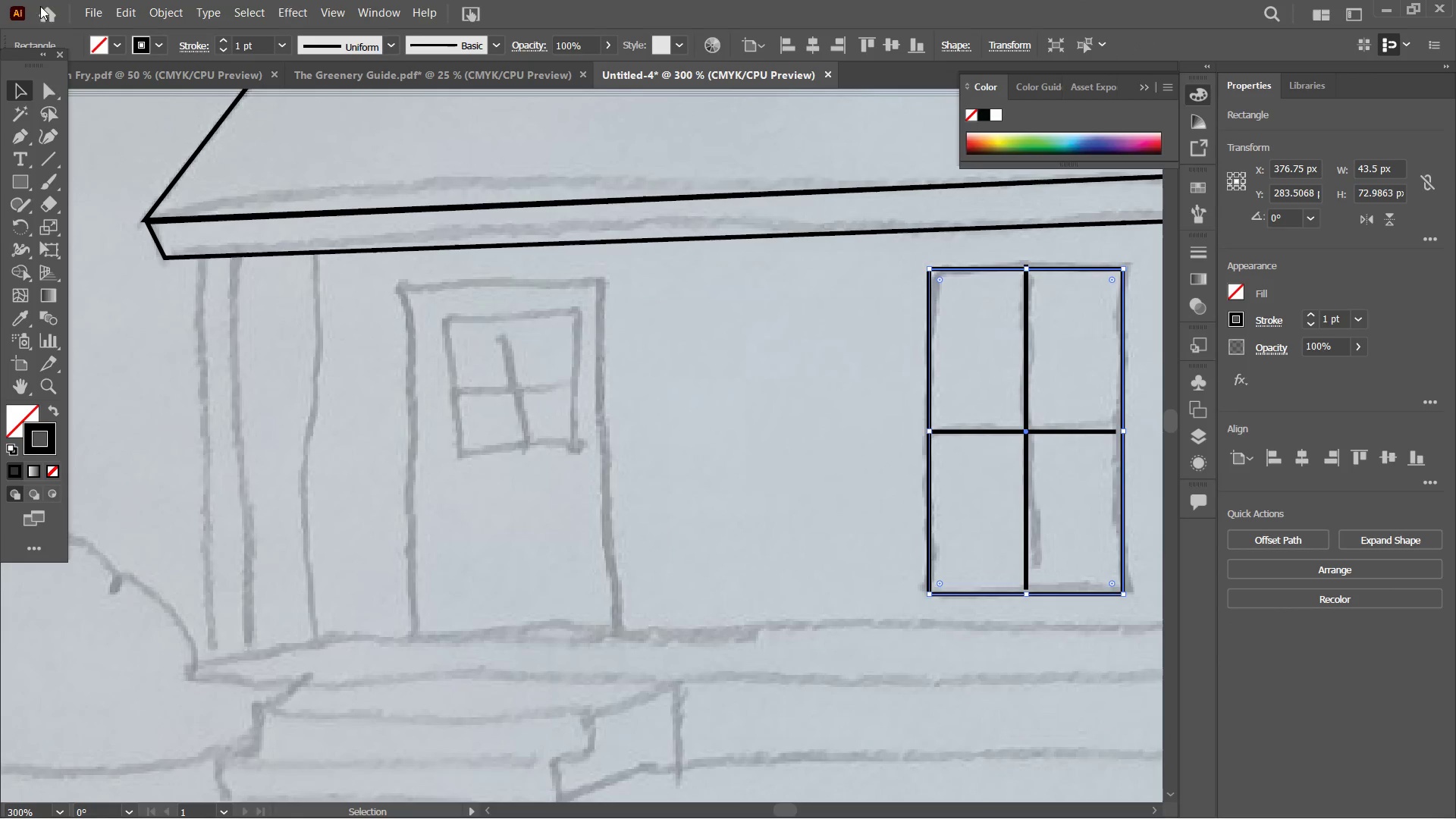 
left_click_drag(start_coordinate=[189, 471], to_coordinate=[642, 469])
 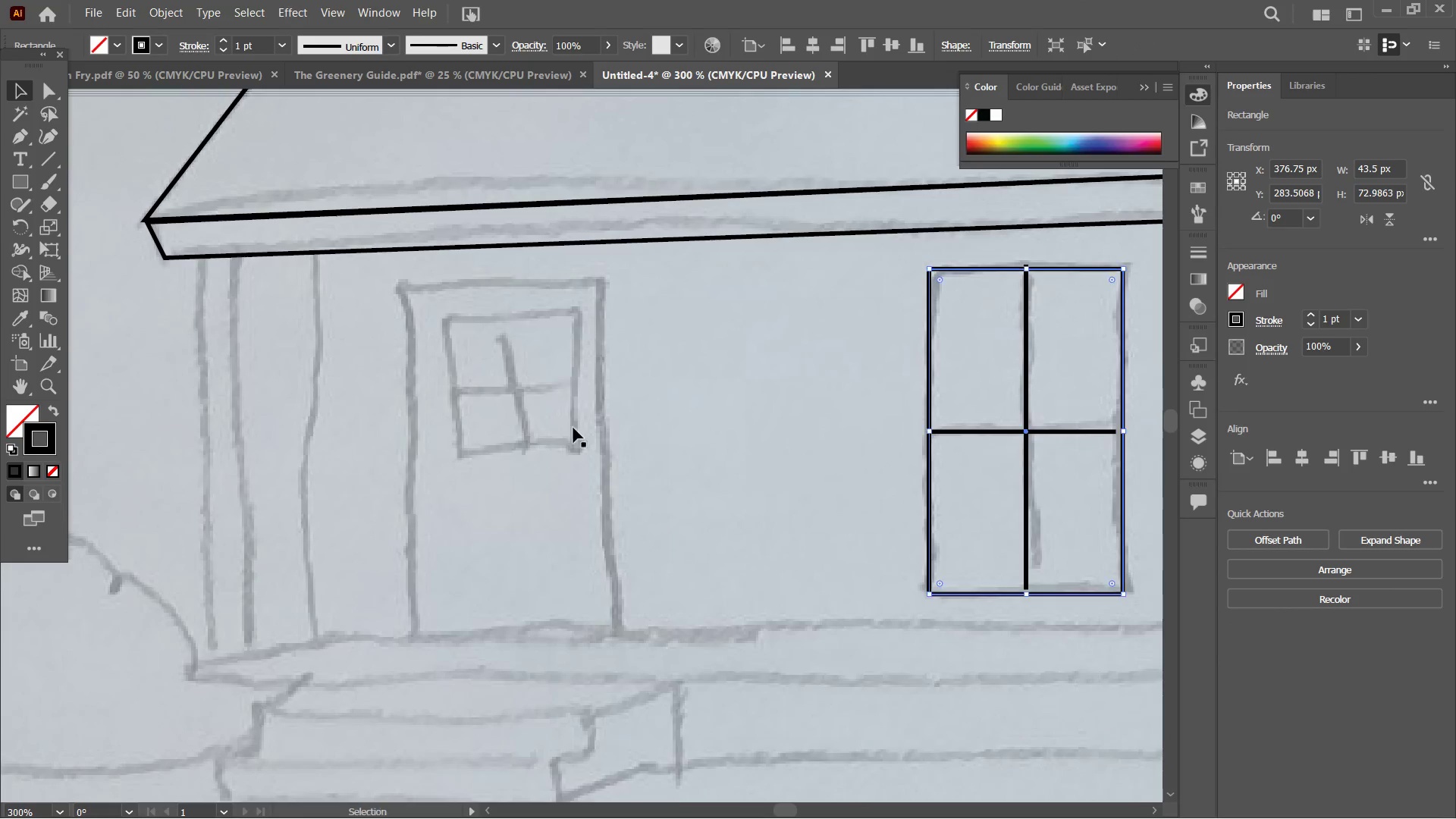 
left_click([23, 178])
 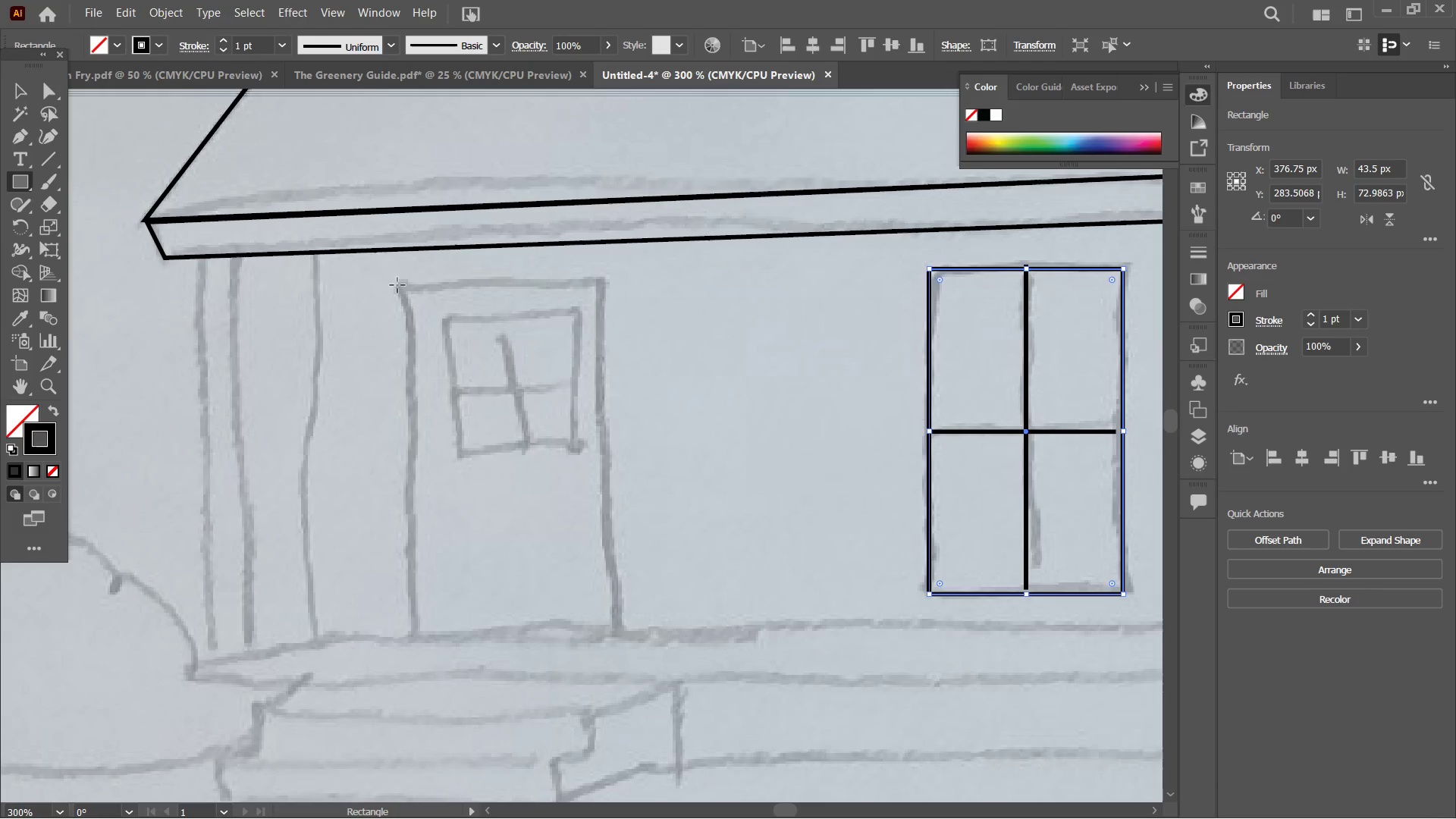 
left_click_drag(start_coordinate=[400, 285], to_coordinate=[616, 630])
 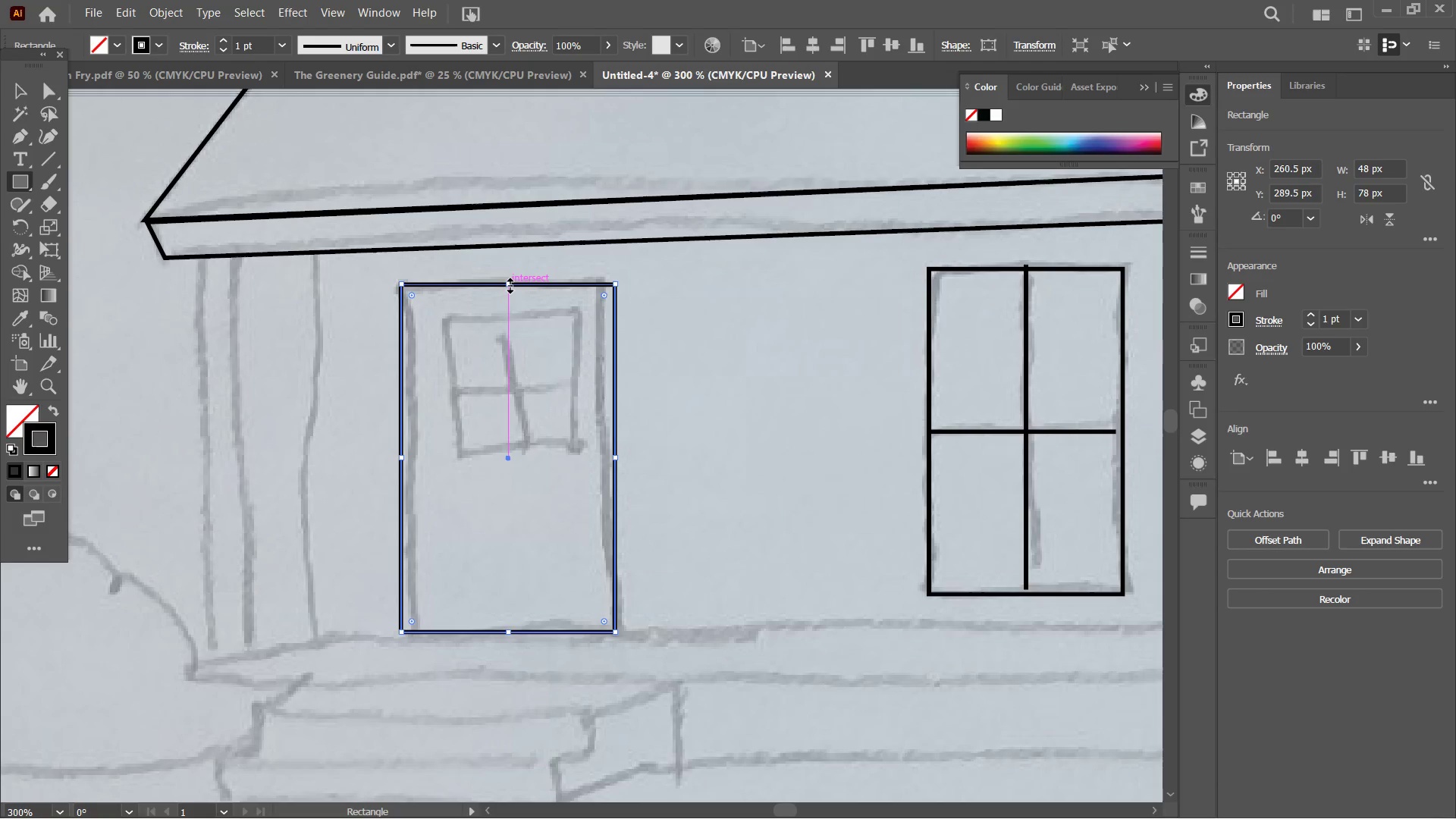 
left_click_drag(start_coordinate=[508, 284], to_coordinate=[508, 279])
 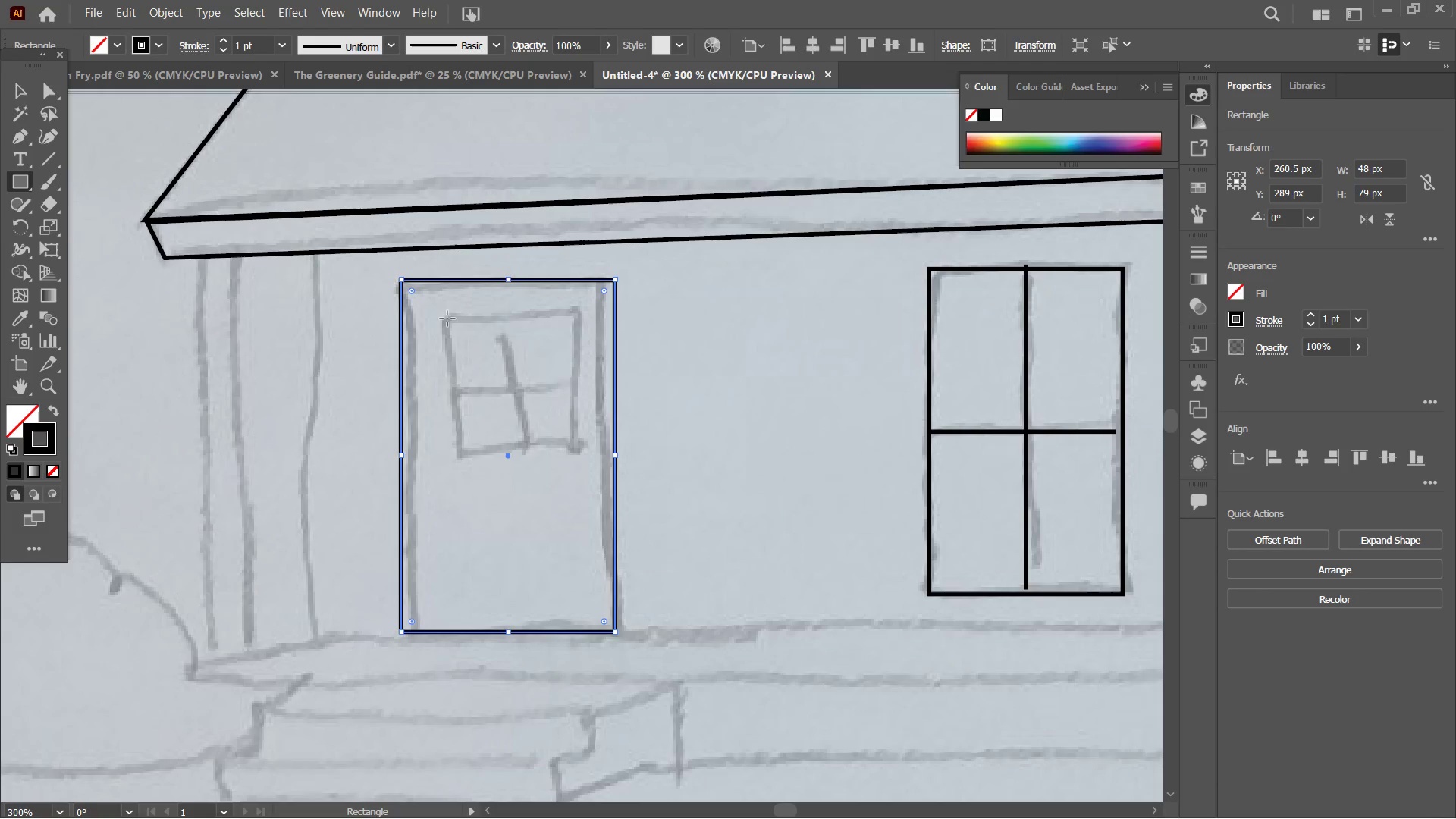 
left_click_drag(start_coordinate=[447, 318], to_coordinate=[579, 450])
 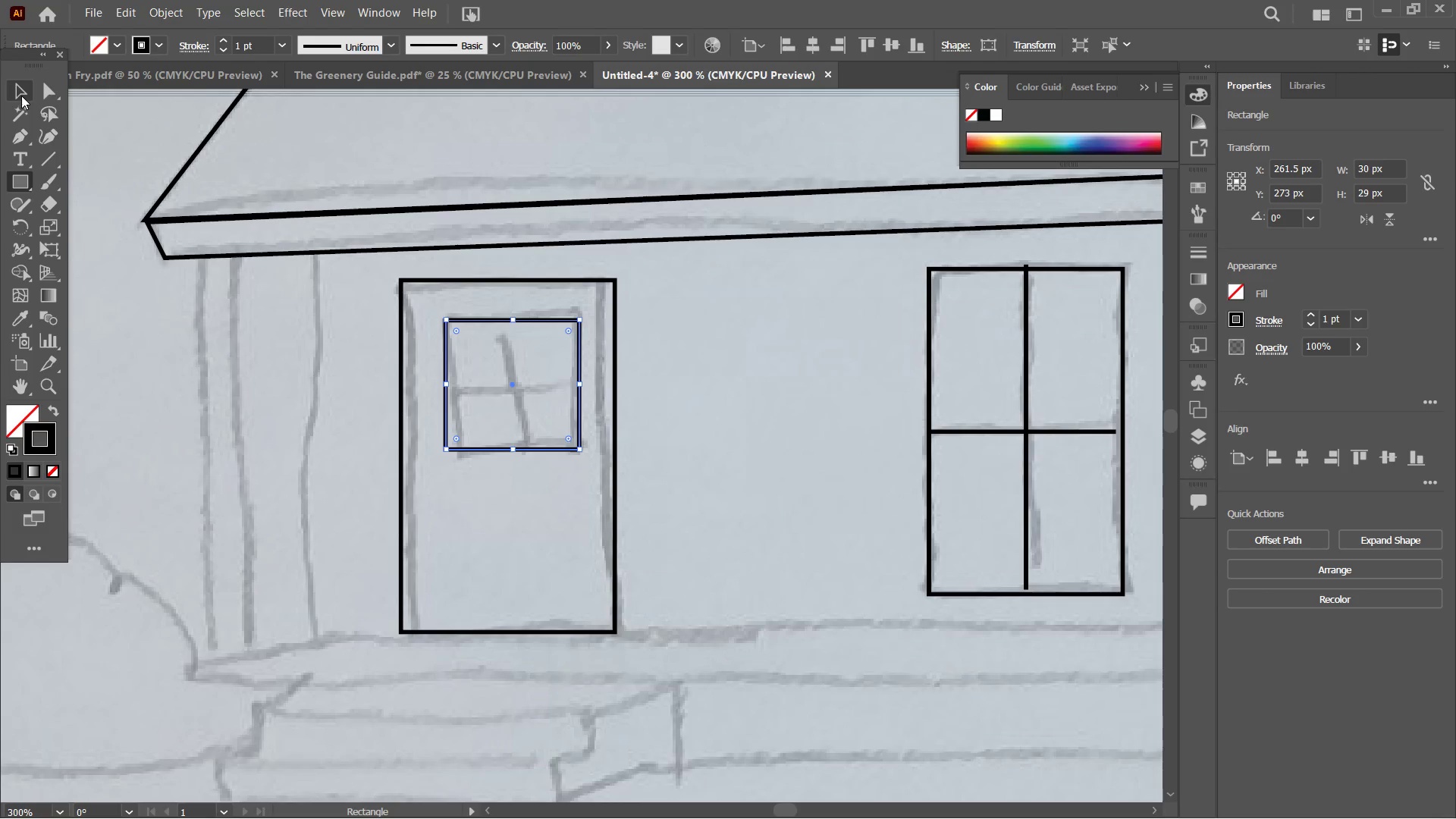 
left_click([403, 428])
 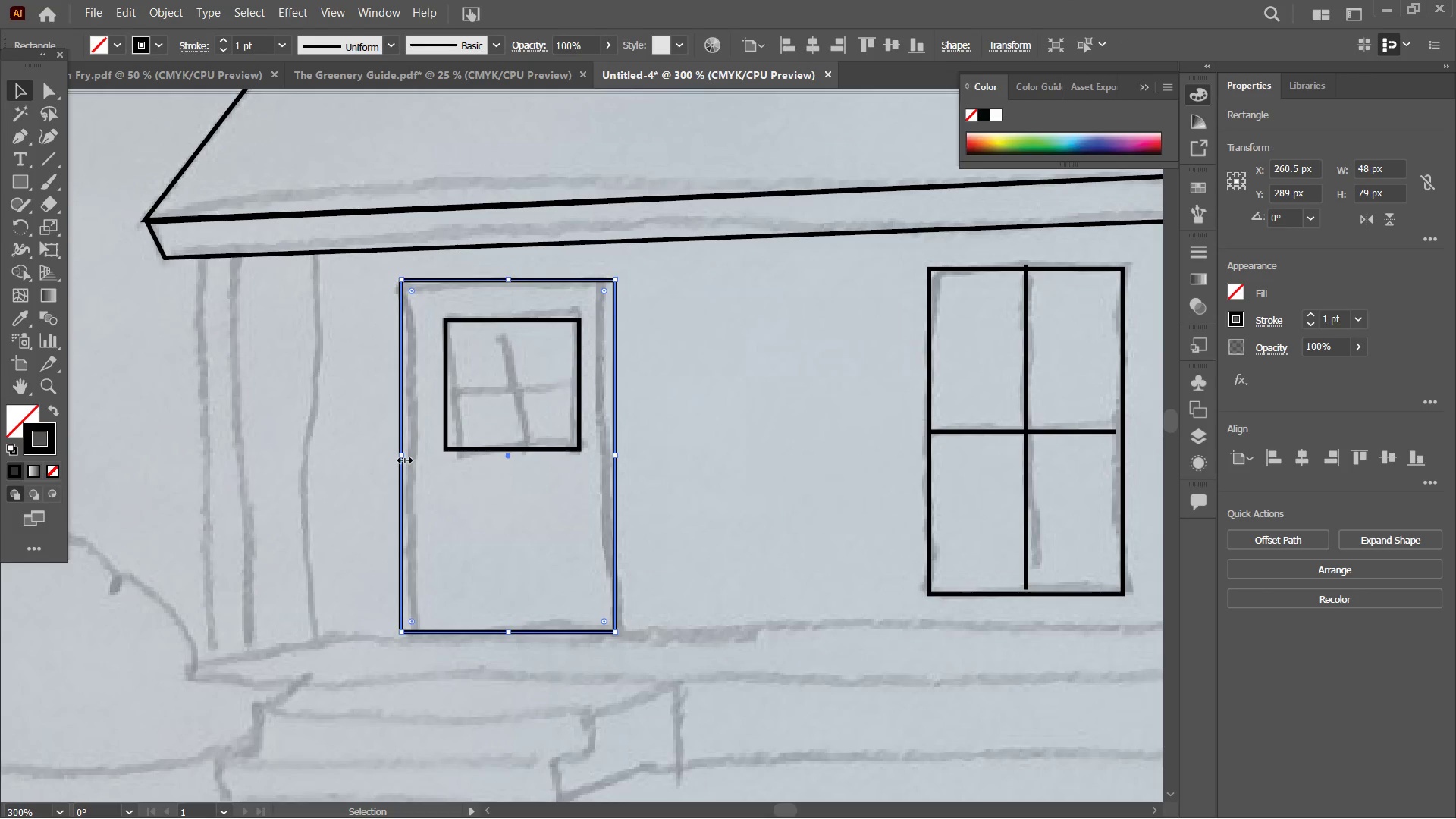 
left_click_drag(start_coordinate=[403, 458], to_coordinate=[410, 460])
 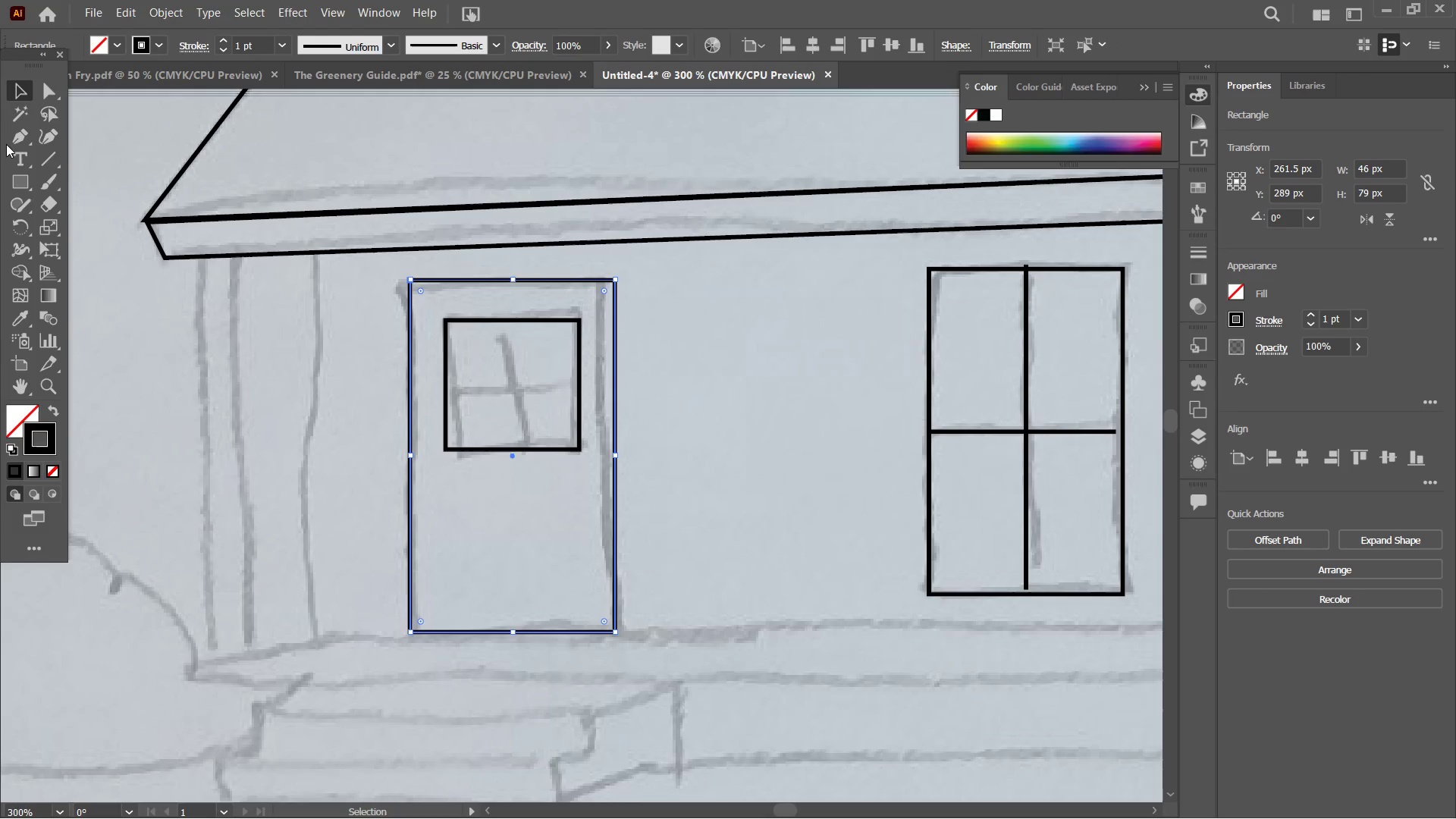 
left_click([46, 154])
 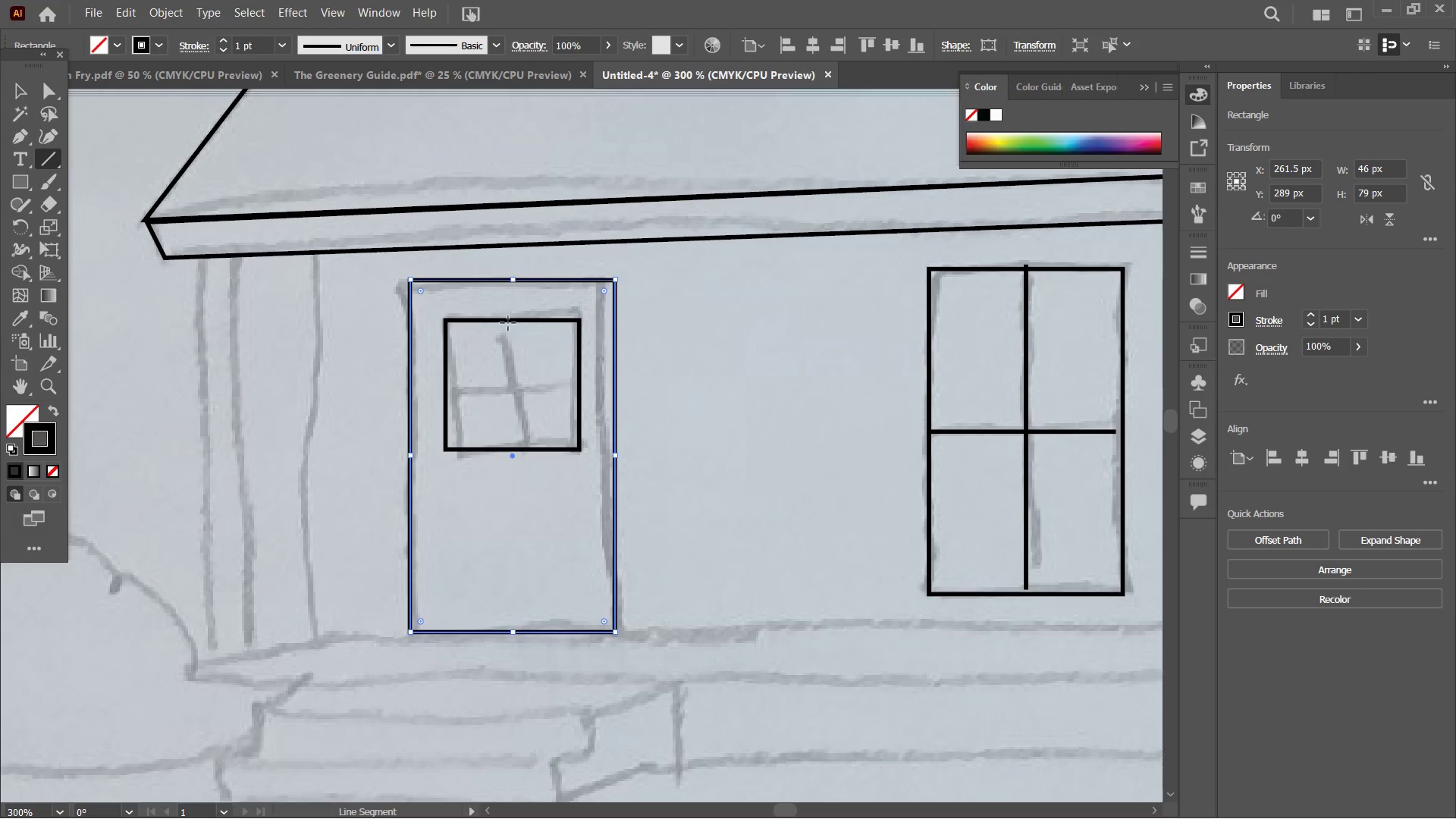 
left_click_drag(start_coordinate=[508, 322], to_coordinate=[515, 452])
 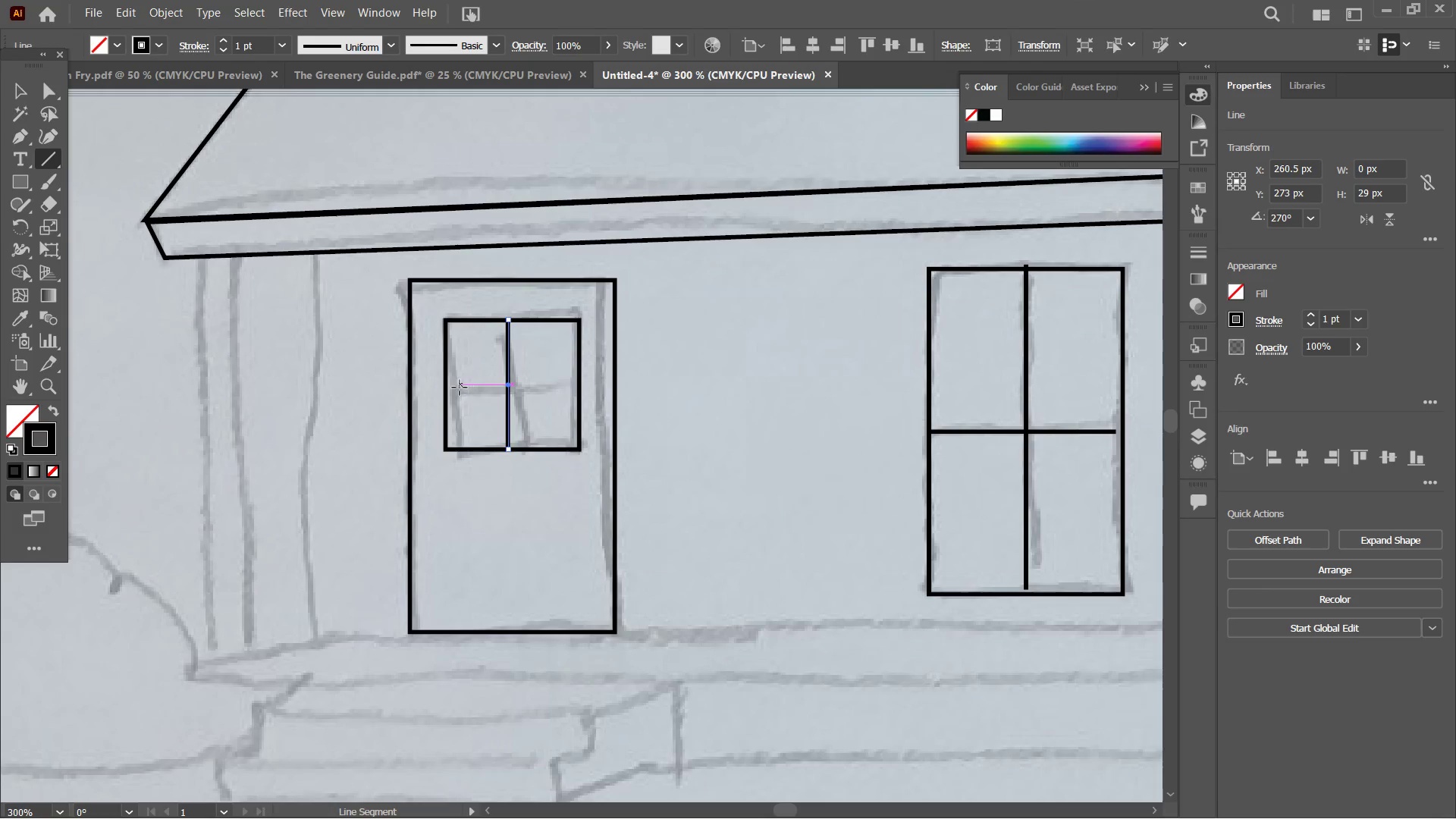 
hold_key(key=ShiftLeft, duration=1.47)
 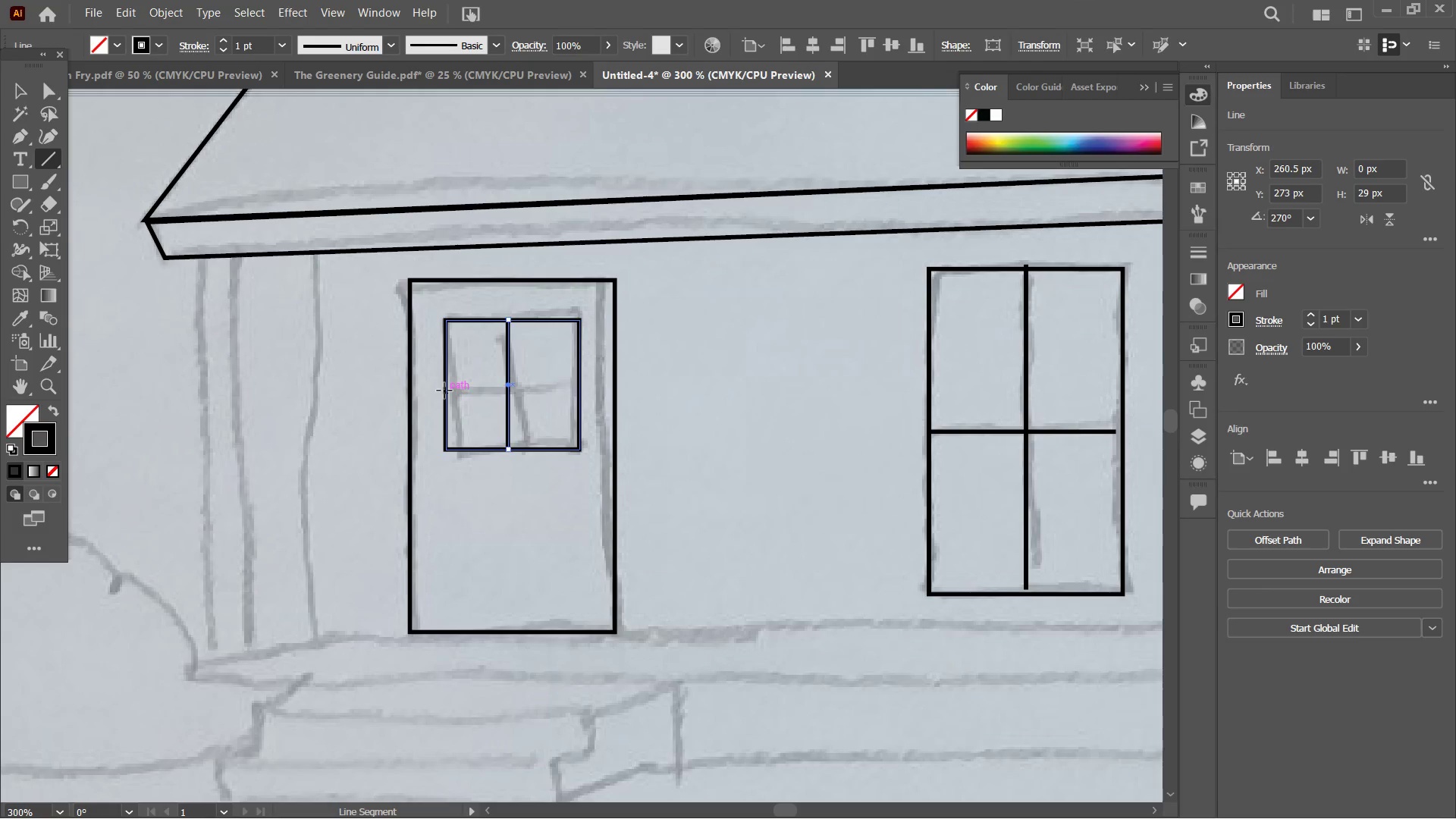 
left_click_drag(start_coordinate=[444, 388], to_coordinate=[579, 396])
 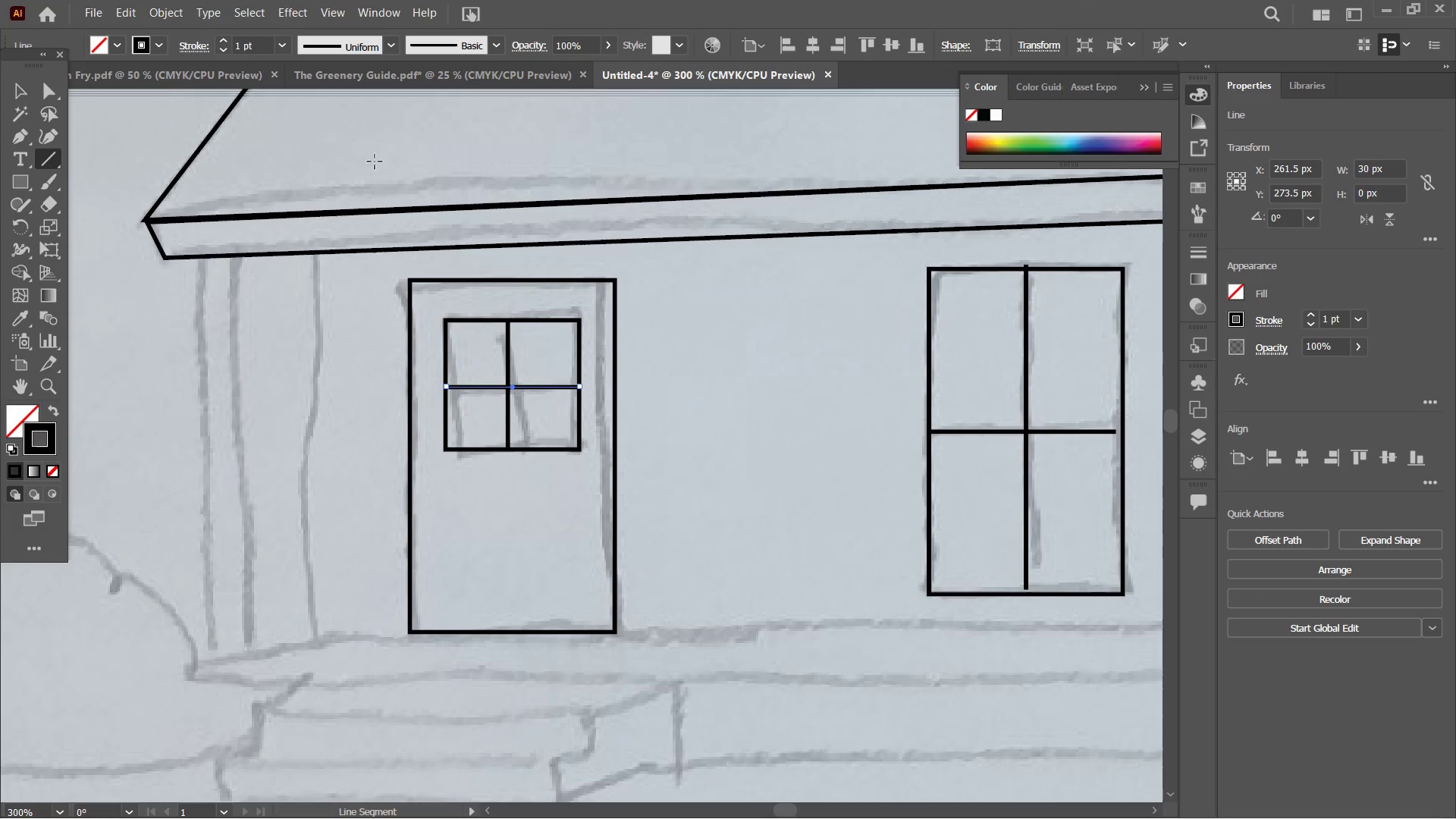 
hold_key(key=ShiftLeft, duration=2.47)
 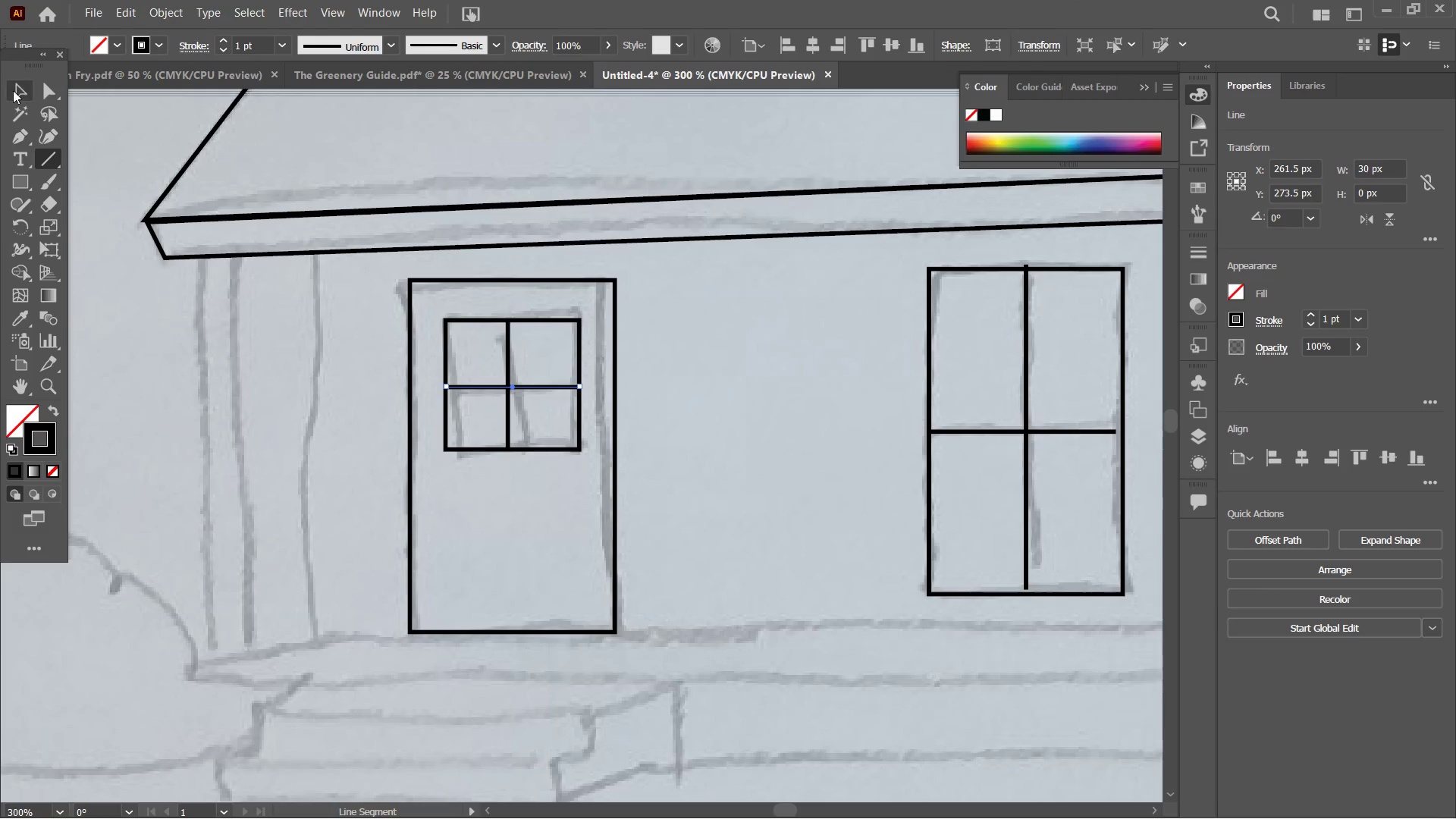 
left_click([14, 93])
 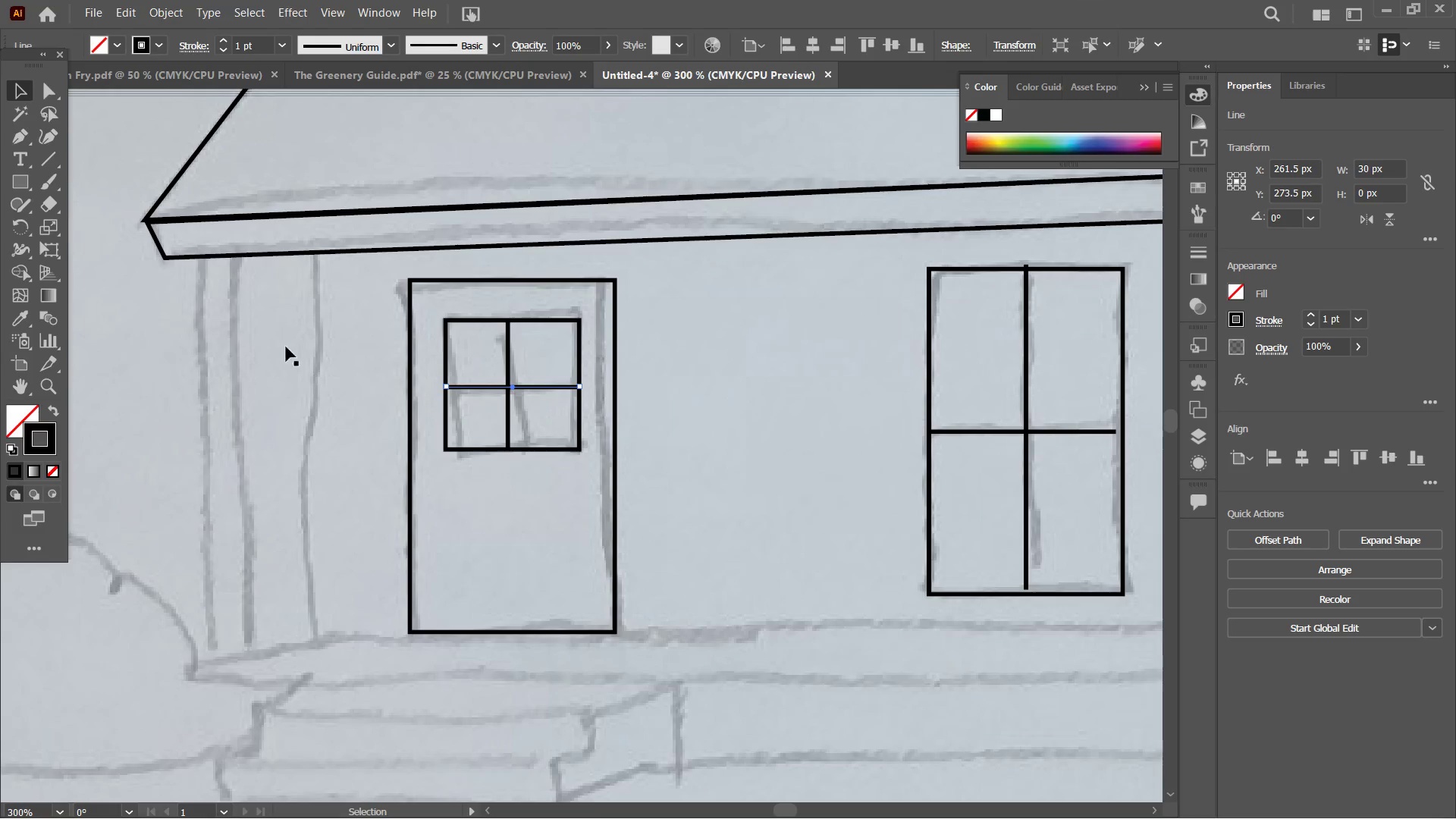 
hold_key(key=Space, duration=0.77)
 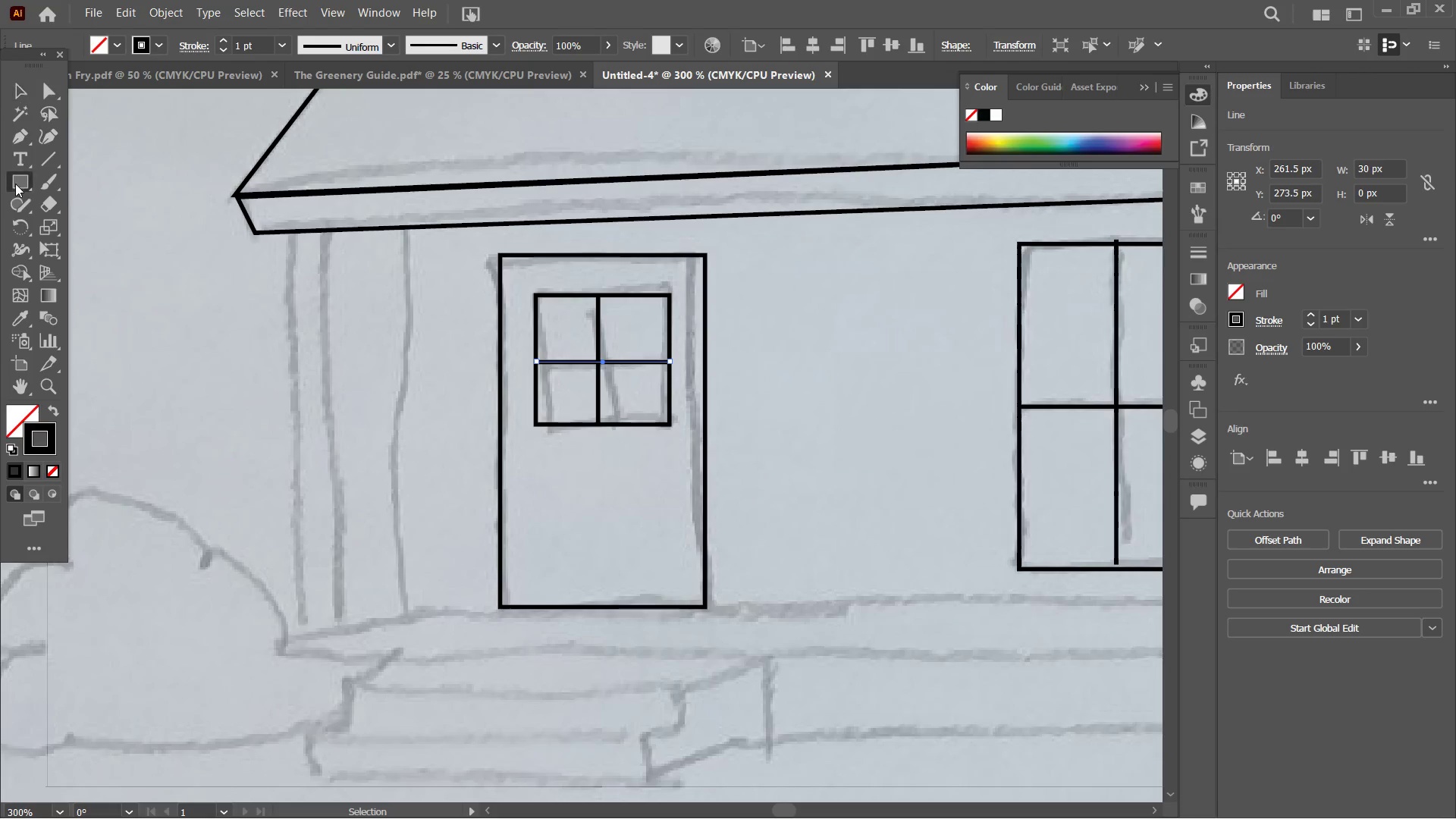 
left_click_drag(start_coordinate=[290, 359], to_coordinate=[381, 333])
 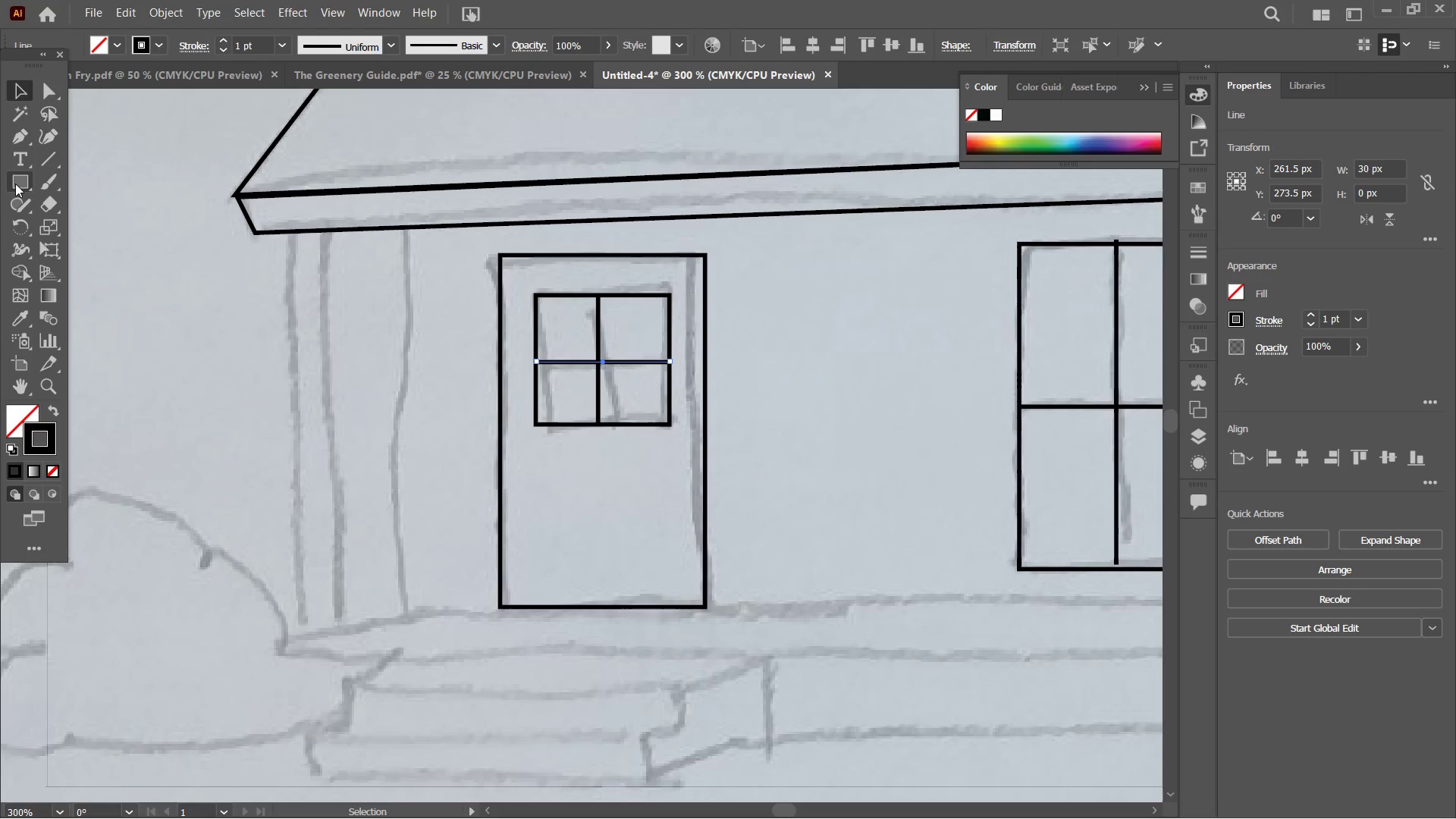 
left_click([15, 184])
 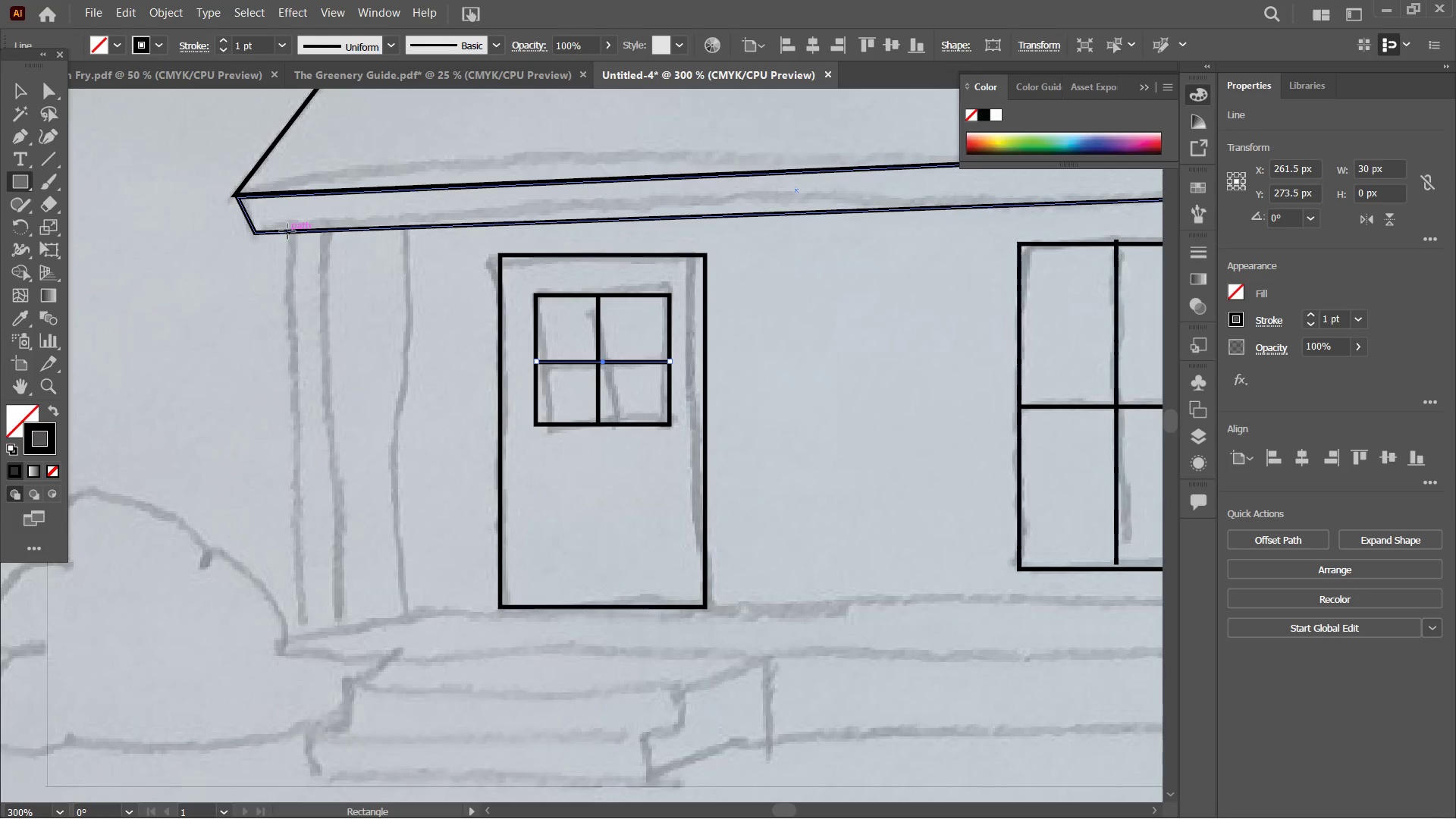 
left_click_drag(start_coordinate=[287, 231], to_coordinate=[344, 630])
 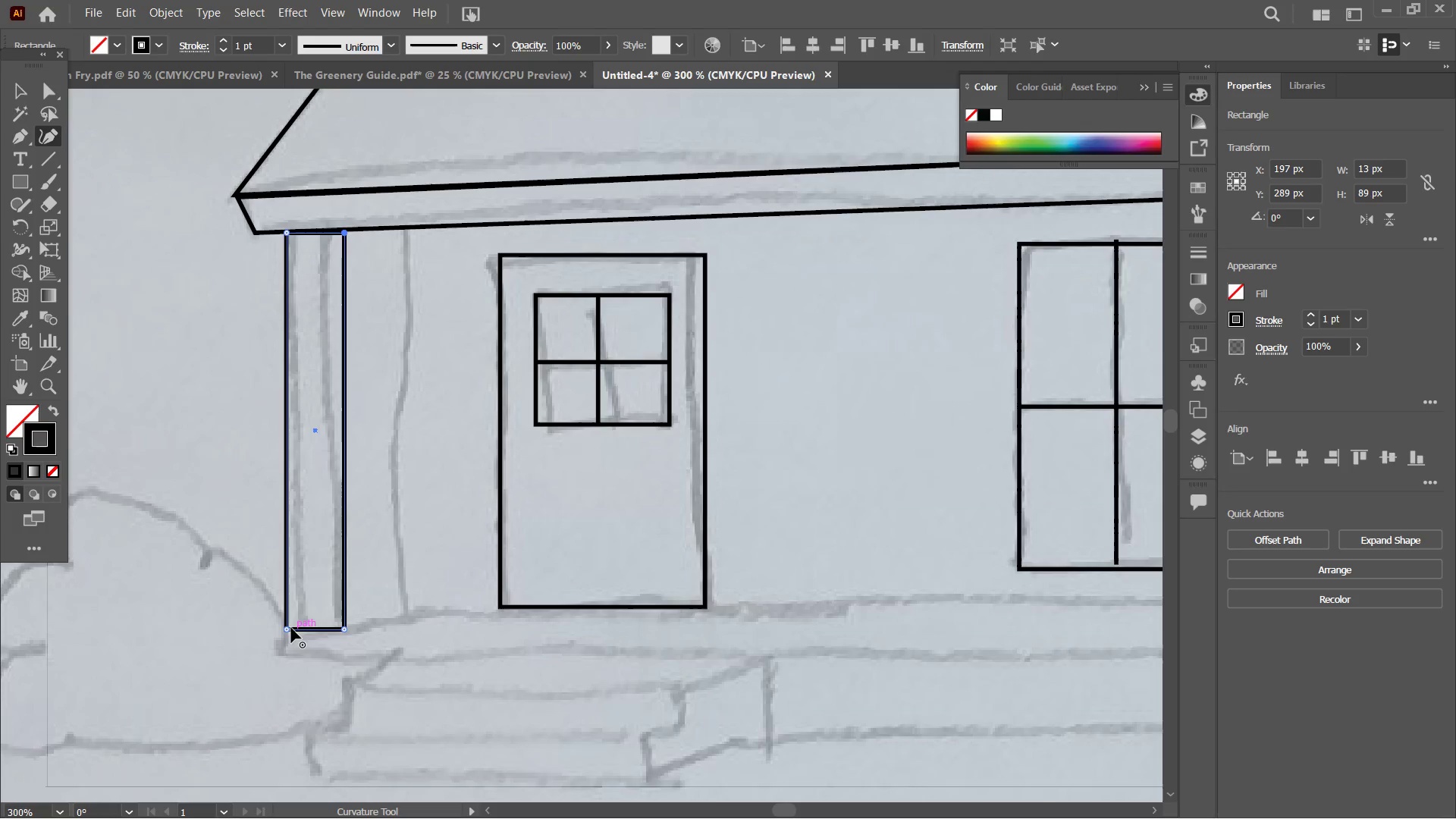 
left_click_drag(start_coordinate=[286, 628], to_coordinate=[294, 639])
 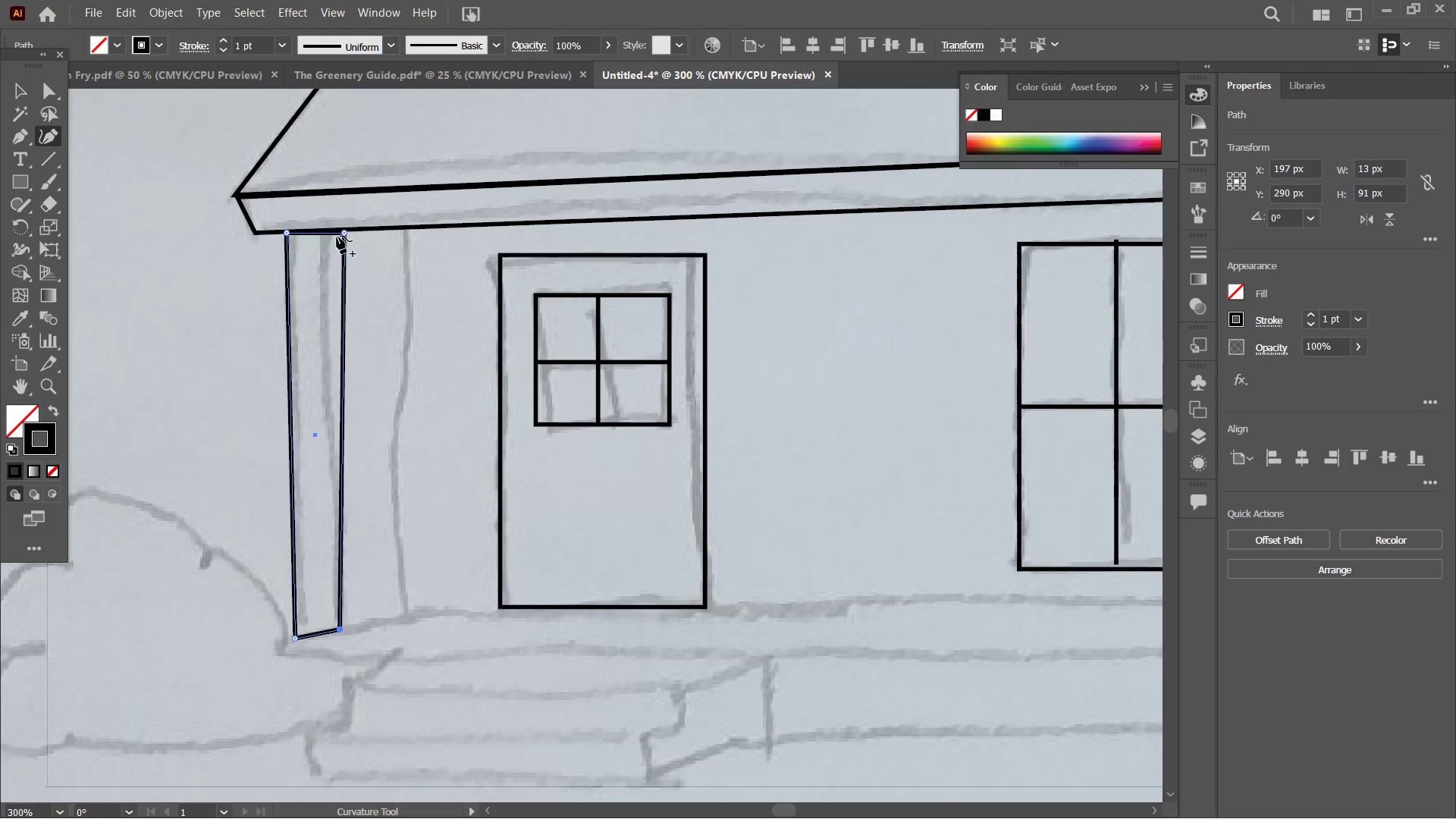 
left_click_drag(start_coordinate=[341, 233], to_coordinate=[327, 231])
 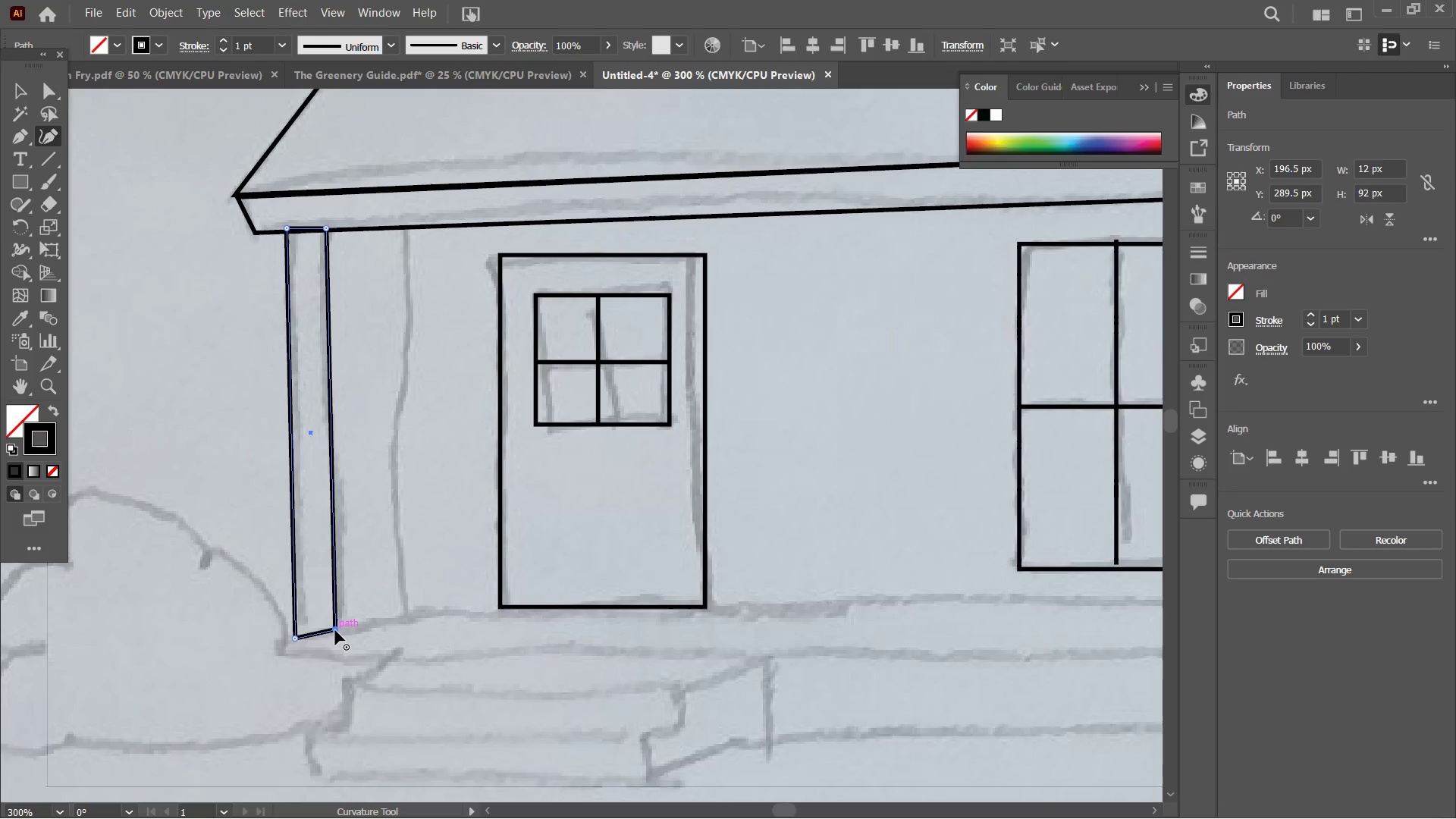 
wait(6.53)
 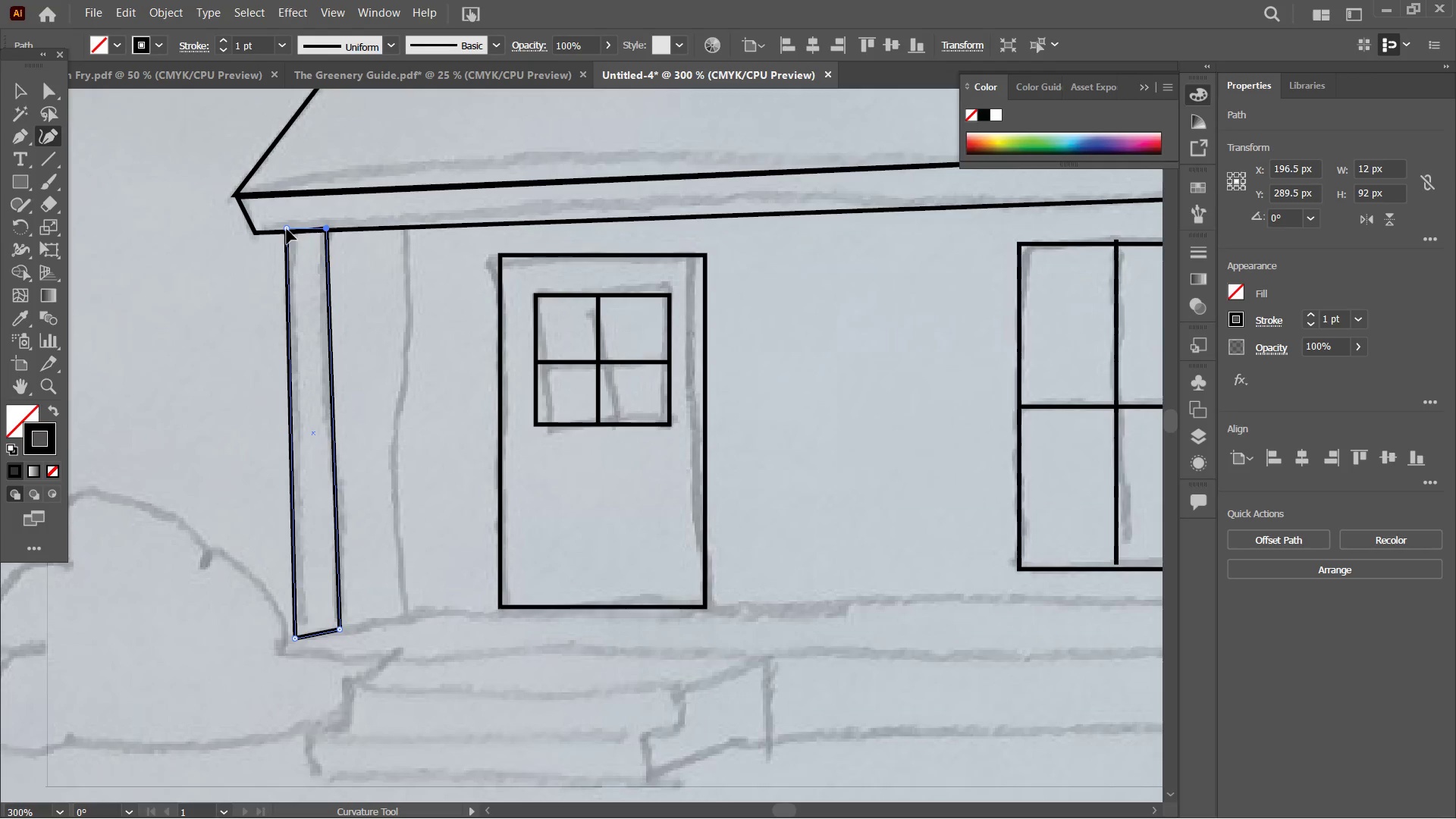 
hold_key(key=Space, duration=1.5)
 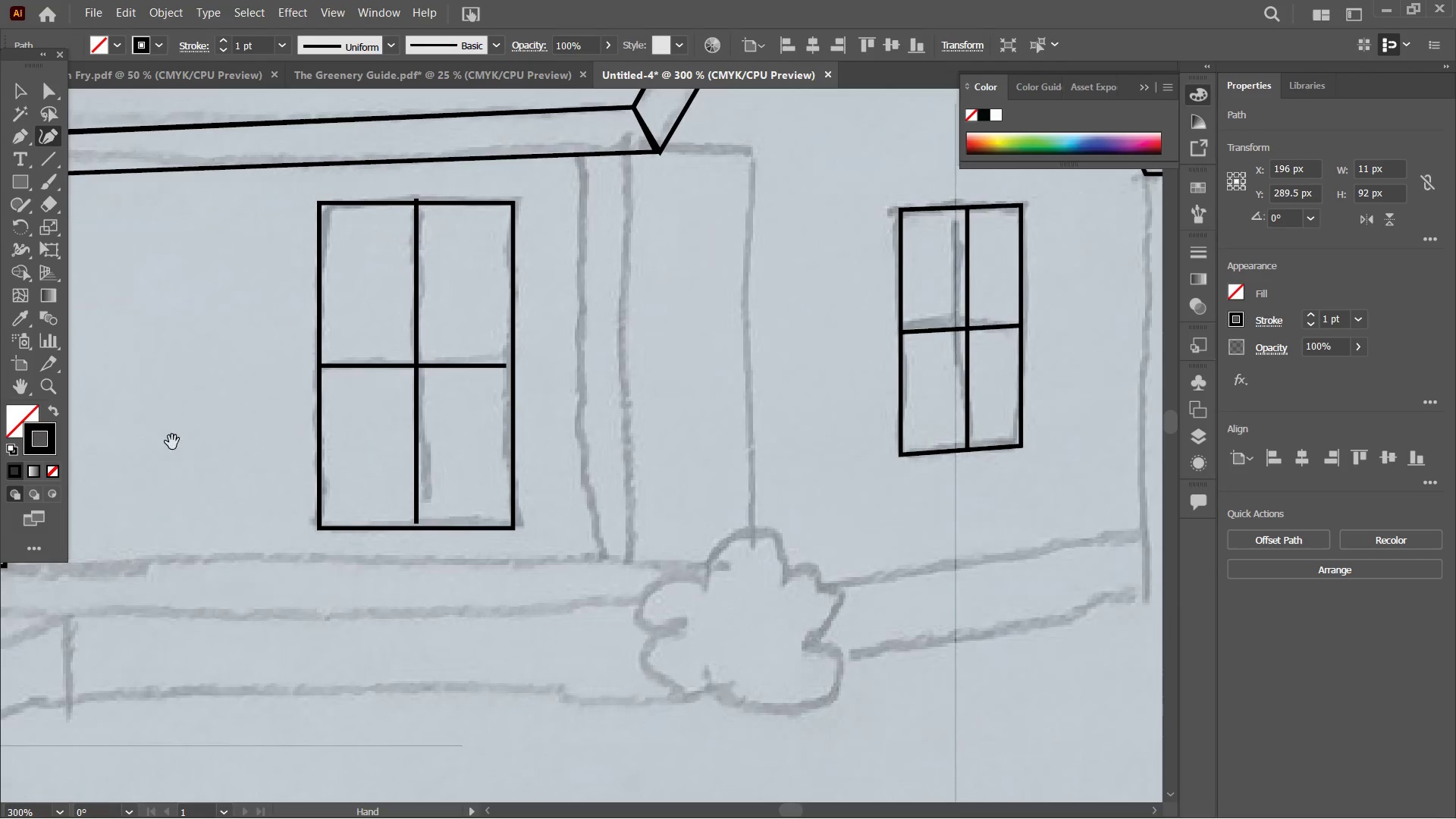 
left_click_drag(start_coordinate=[497, 474], to_coordinate=[186, 452])
 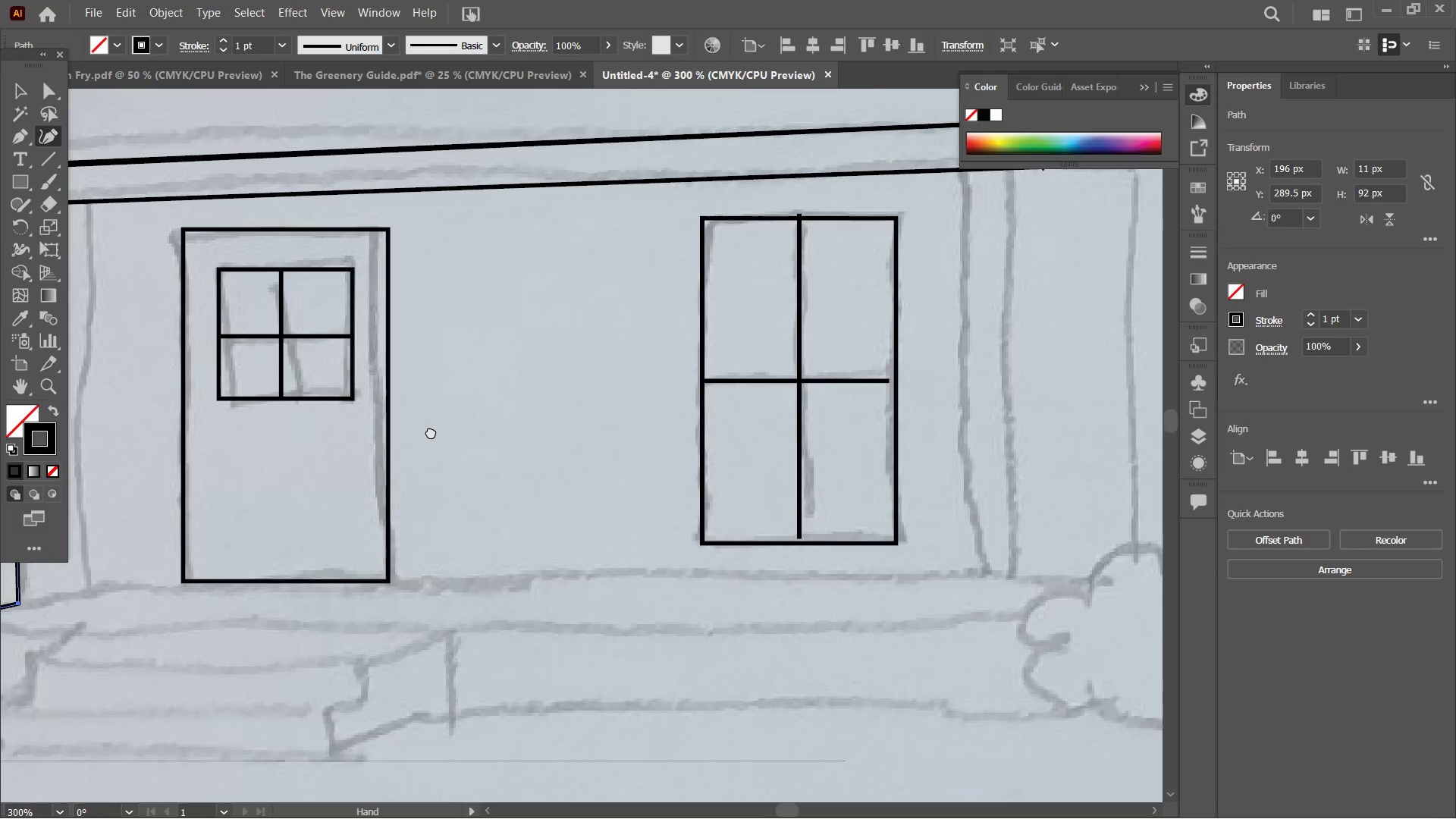 
left_click_drag(start_coordinate=[548, 463], to_coordinate=[153, 444])
 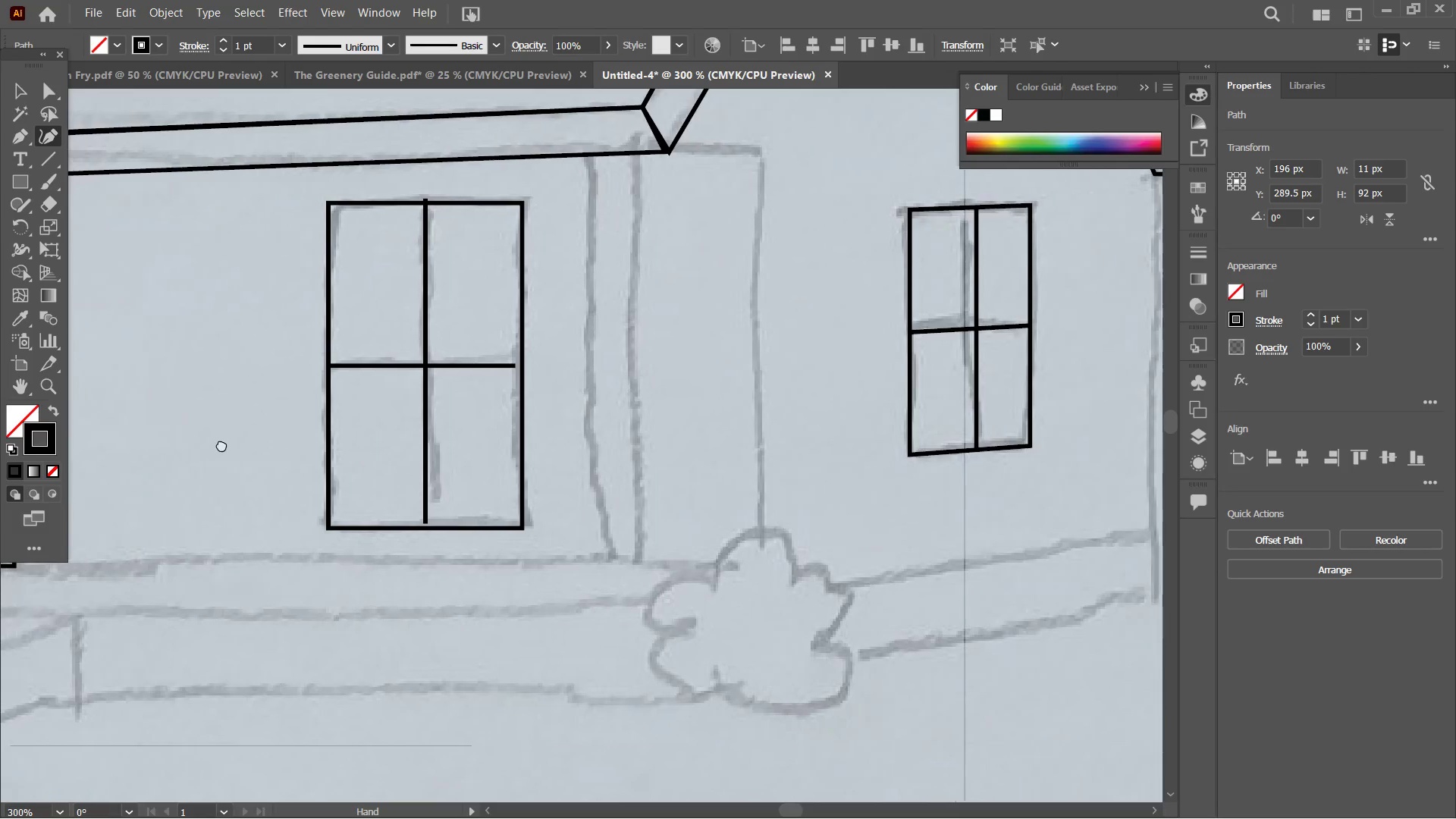 
hold_key(key=Space, duration=1.5)
 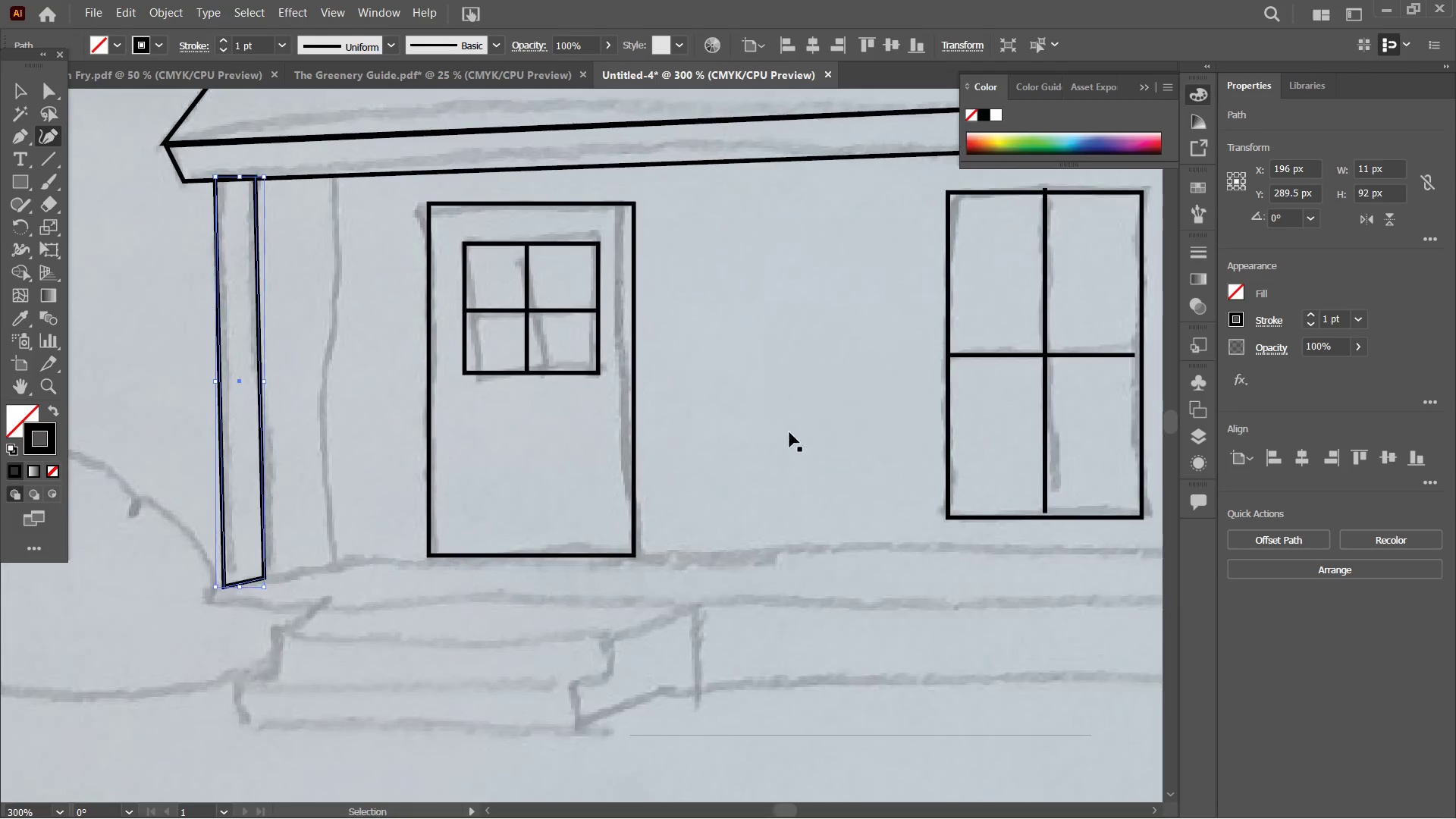 
left_click_drag(start_coordinate=[180, 444], to_coordinate=[809, 434])
 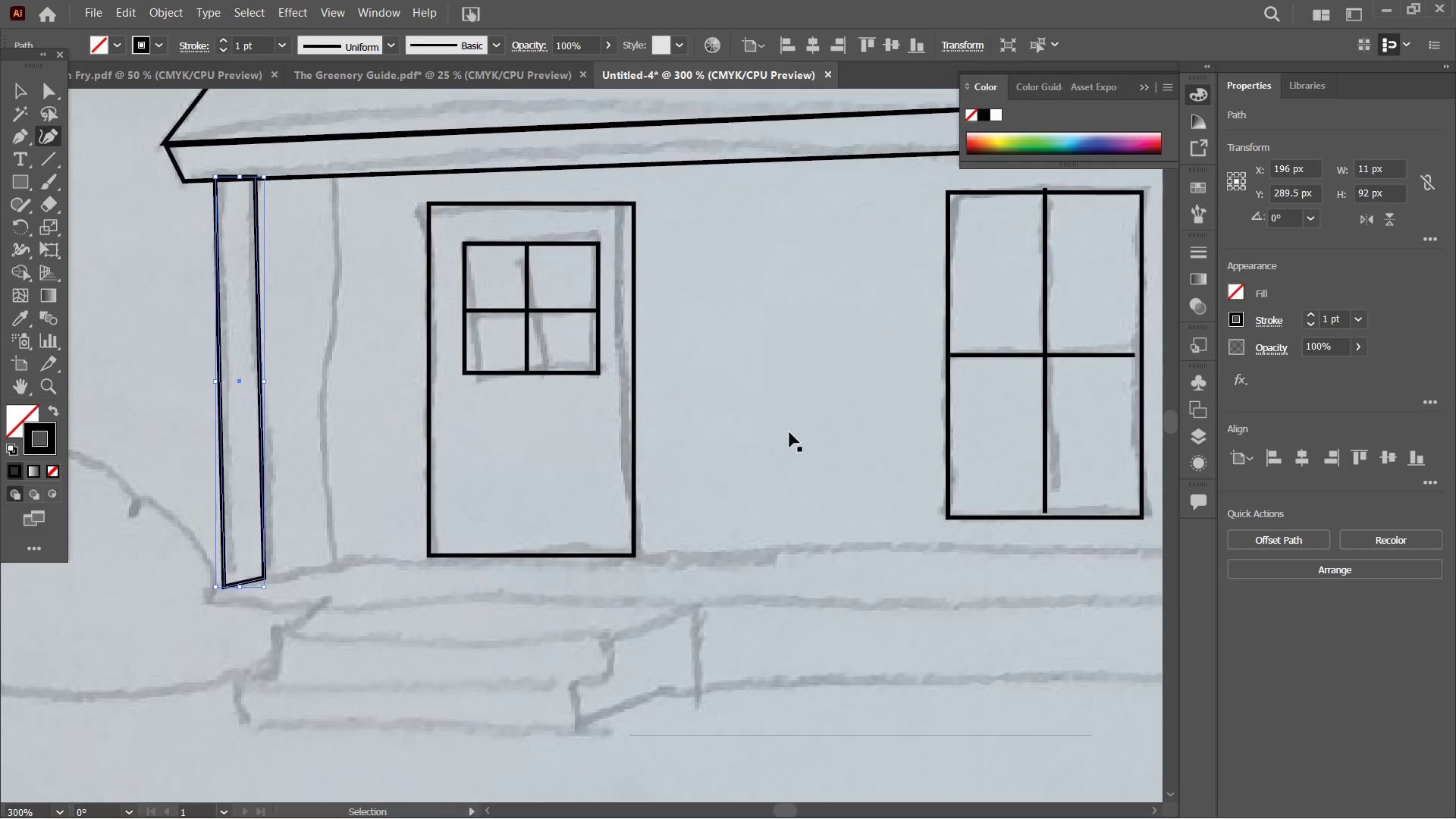 
key(Space)
 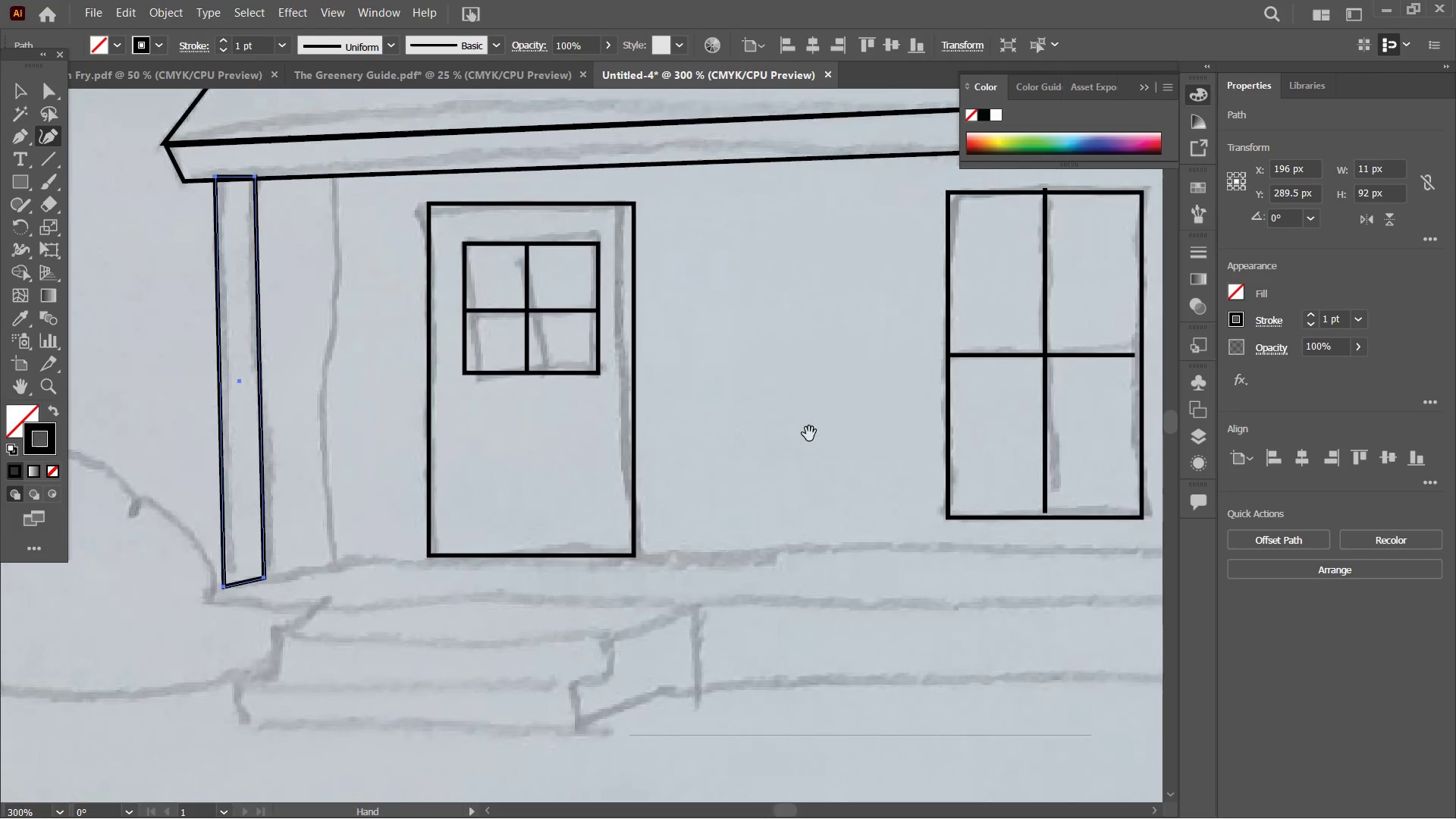 
key(Space)
 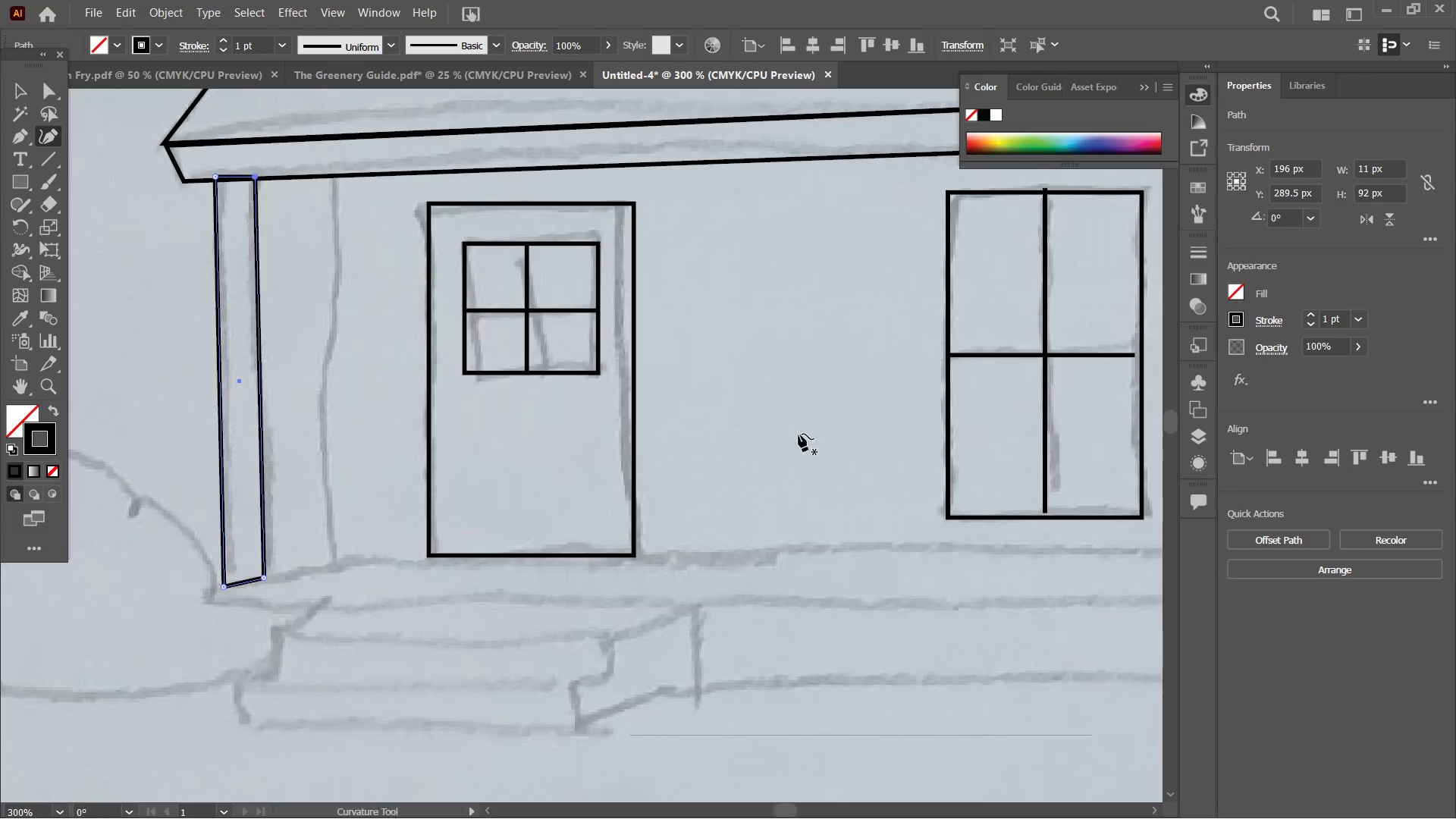 
key(Space)
 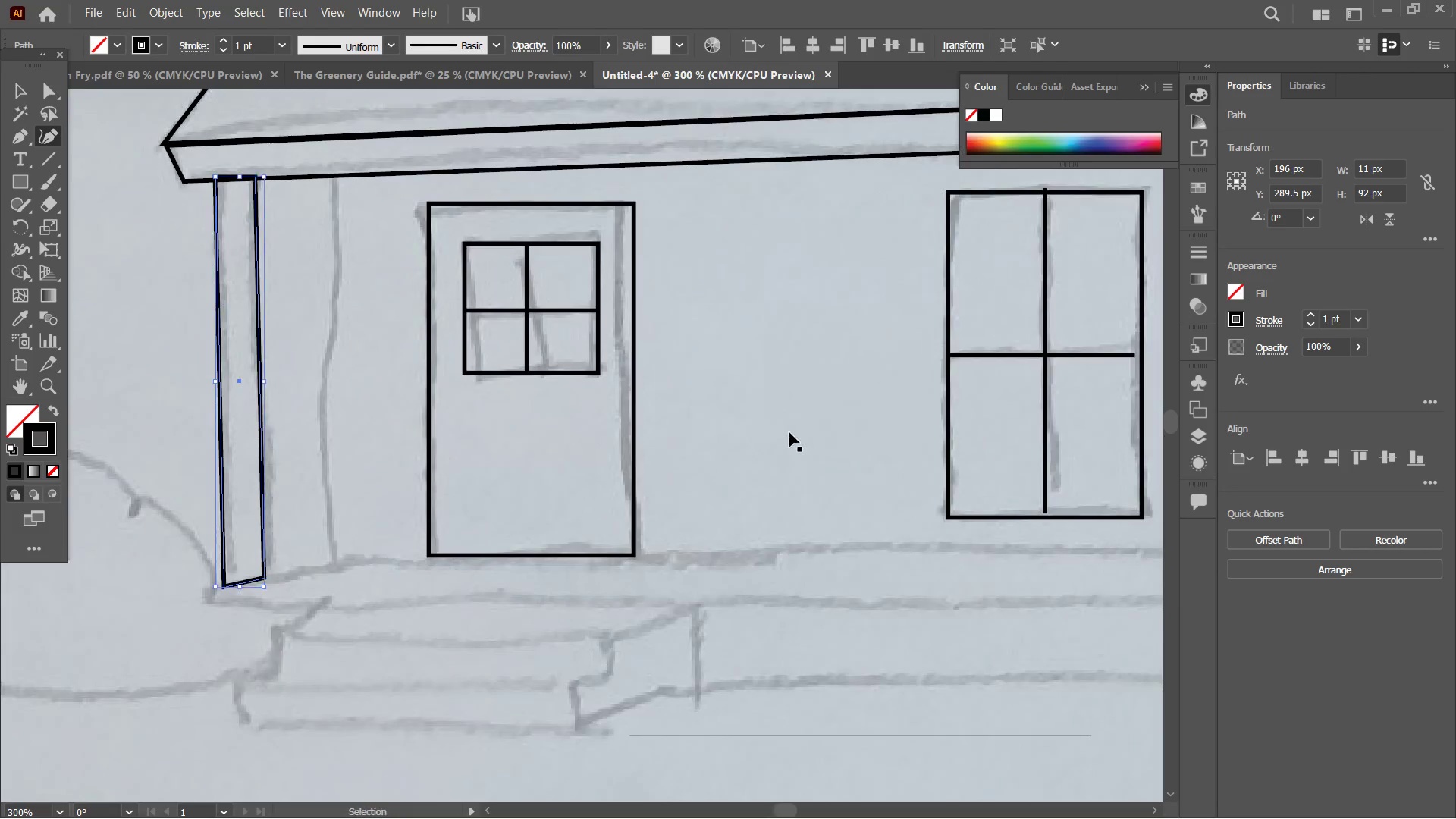 
key(Control+C)
 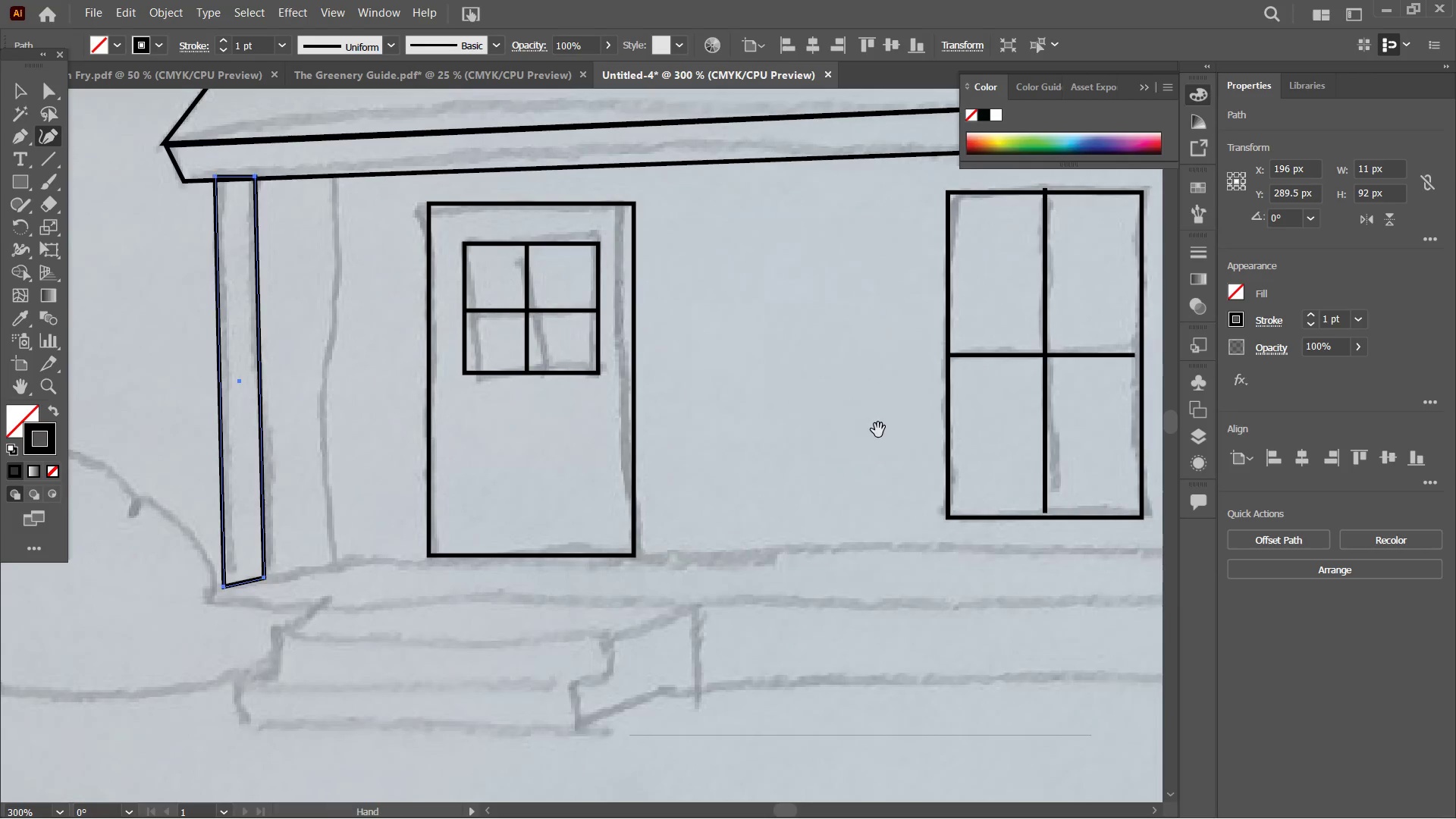 
hold_key(key=Space, duration=1.11)
 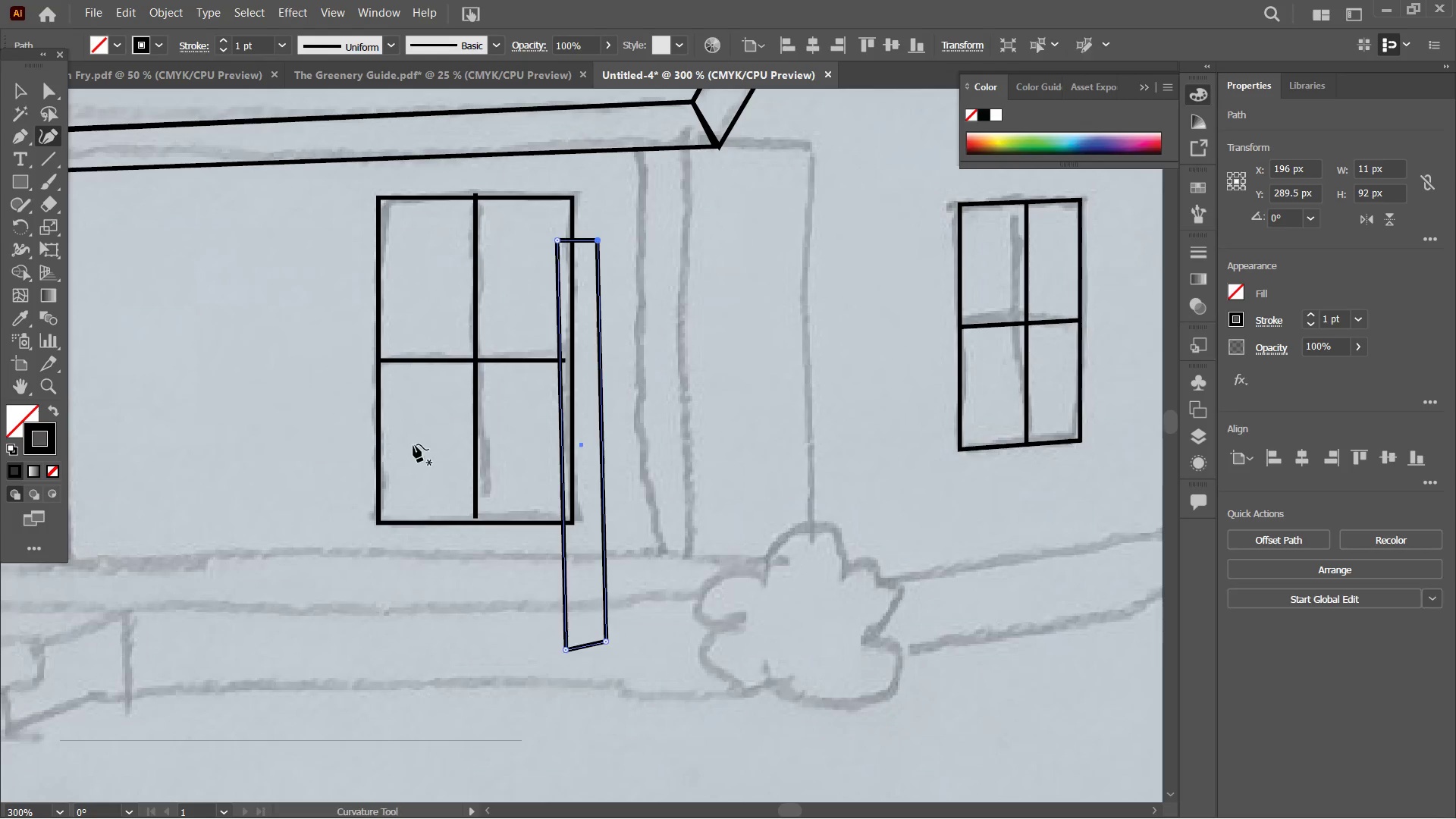 
left_click_drag(start_coordinate=[864, 428], to_coordinate=[344, 435])
 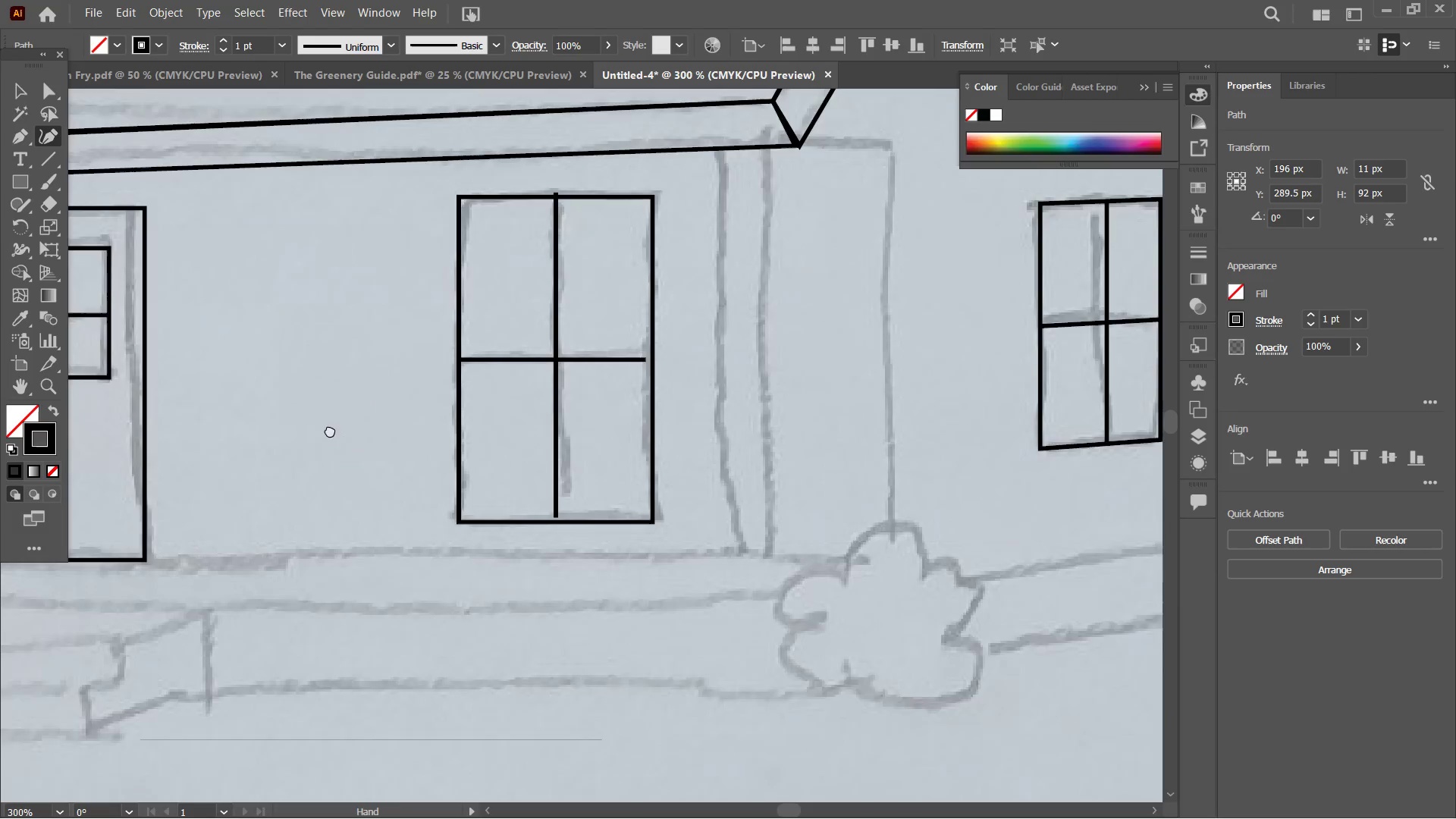 
left_click_drag(start_coordinate=[407, 429], to_coordinate=[327, 430])
 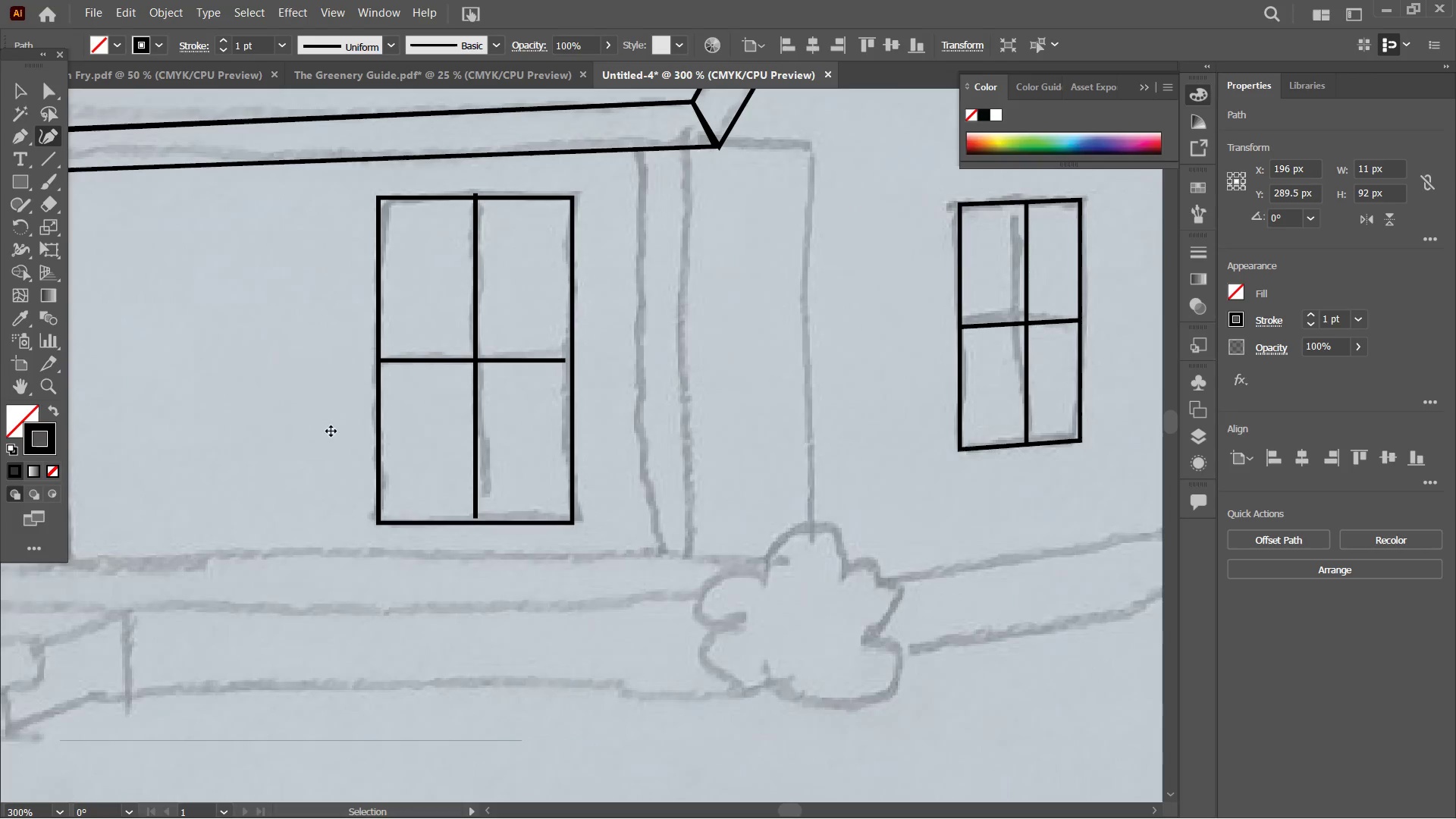 
key(Control+V)
 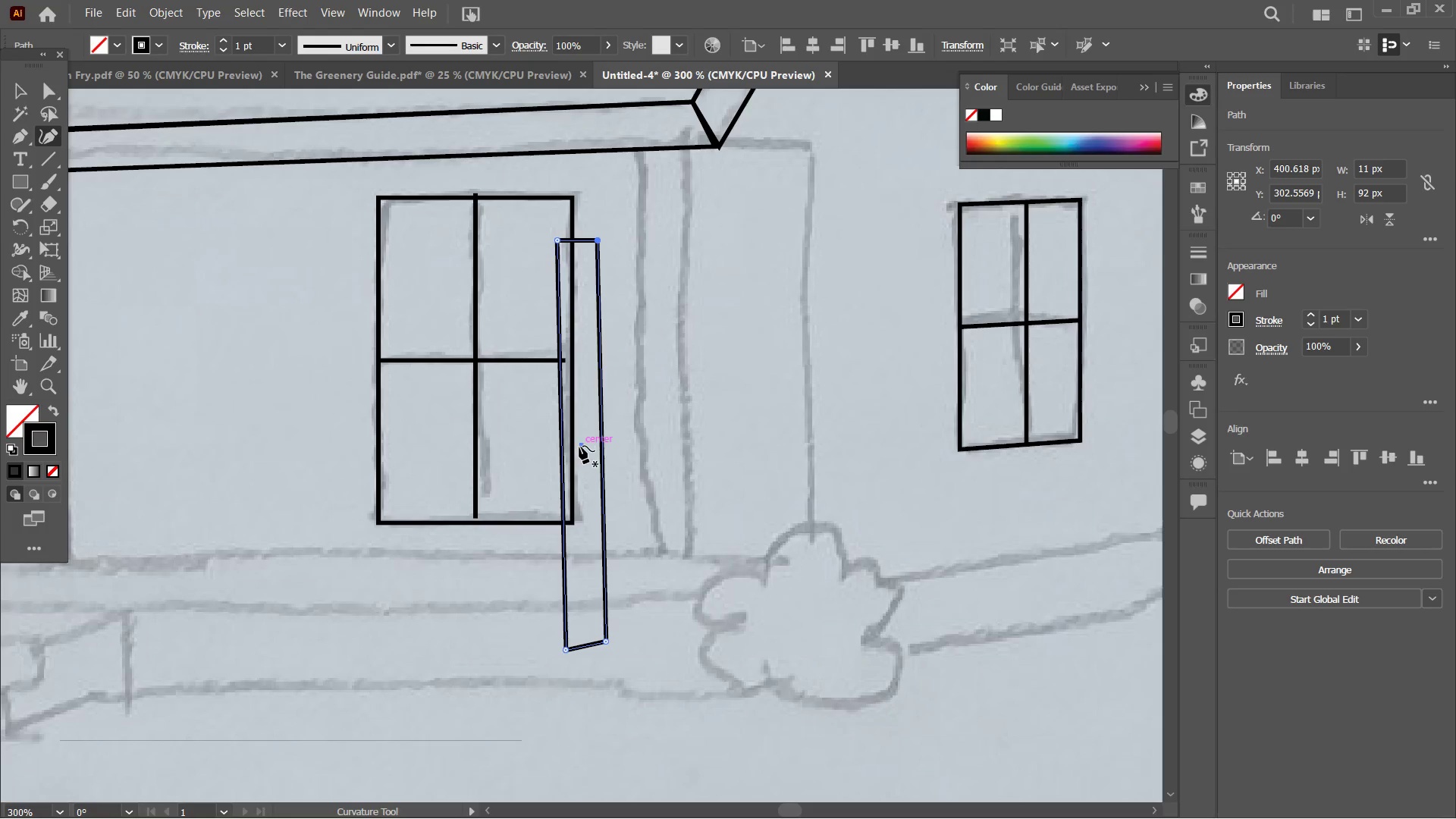 
left_click_drag(start_coordinate=[579, 446], to_coordinate=[653, 395])
 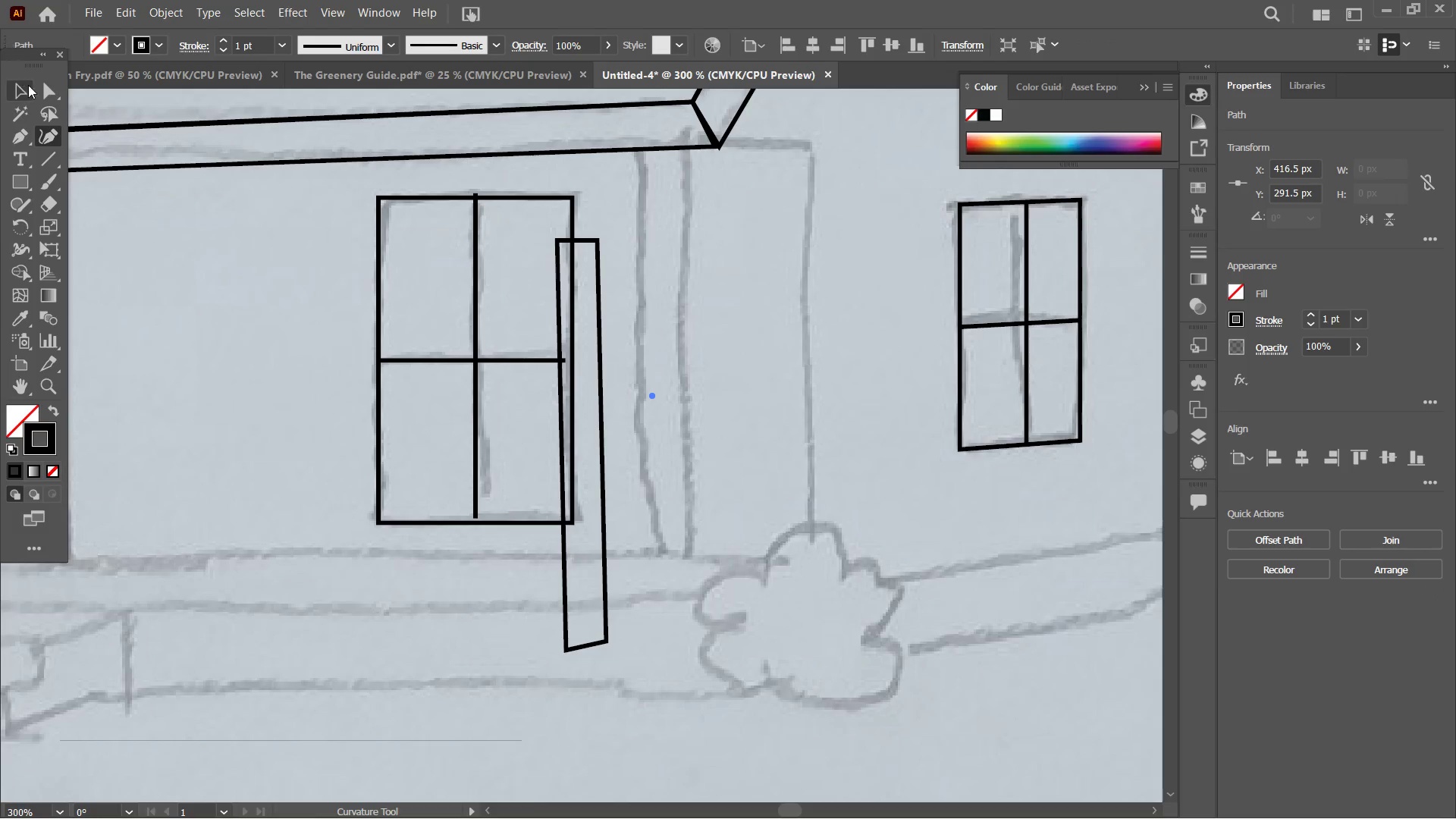 
left_click([29, 88])
 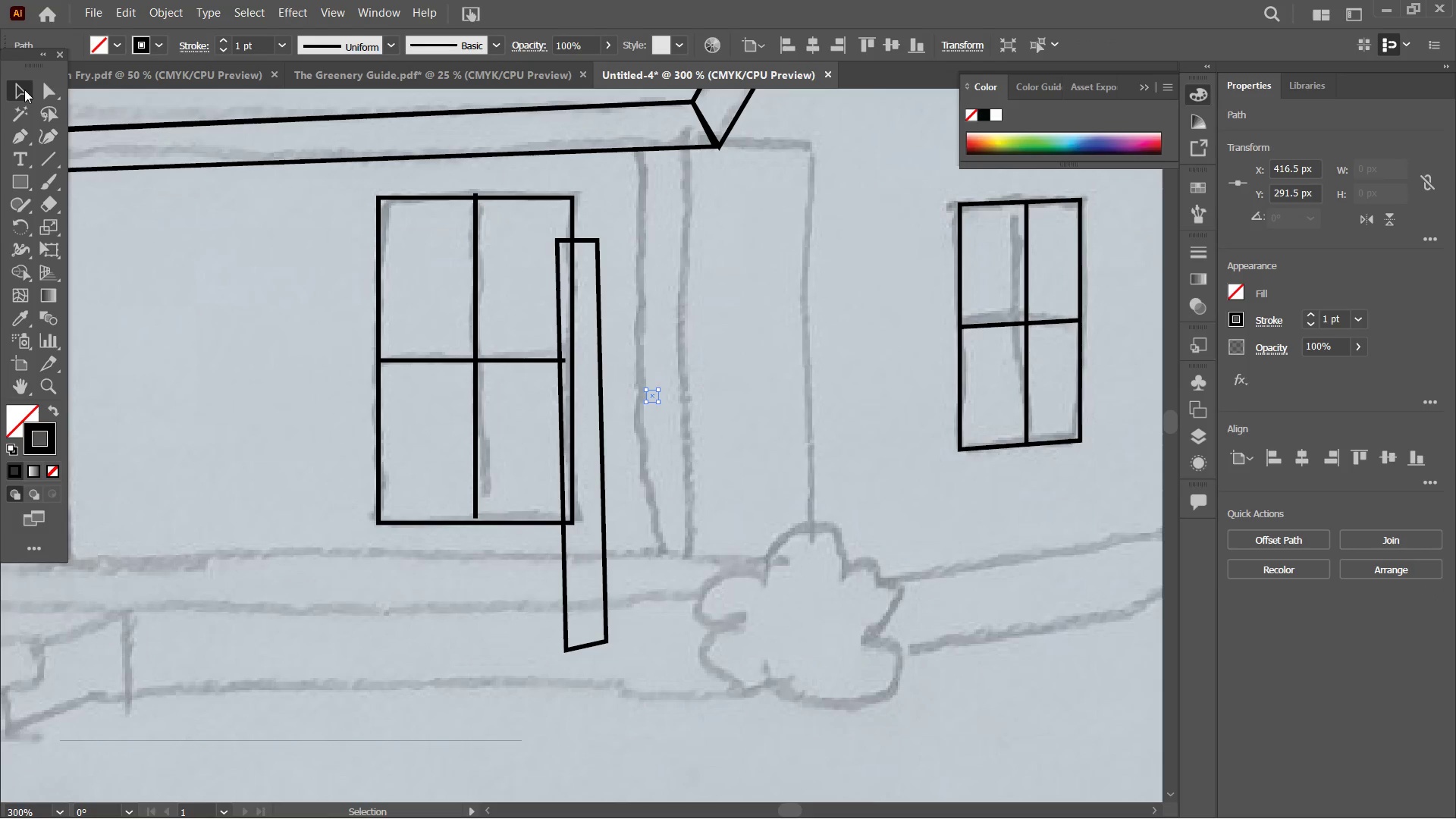 
key(Backspace)
 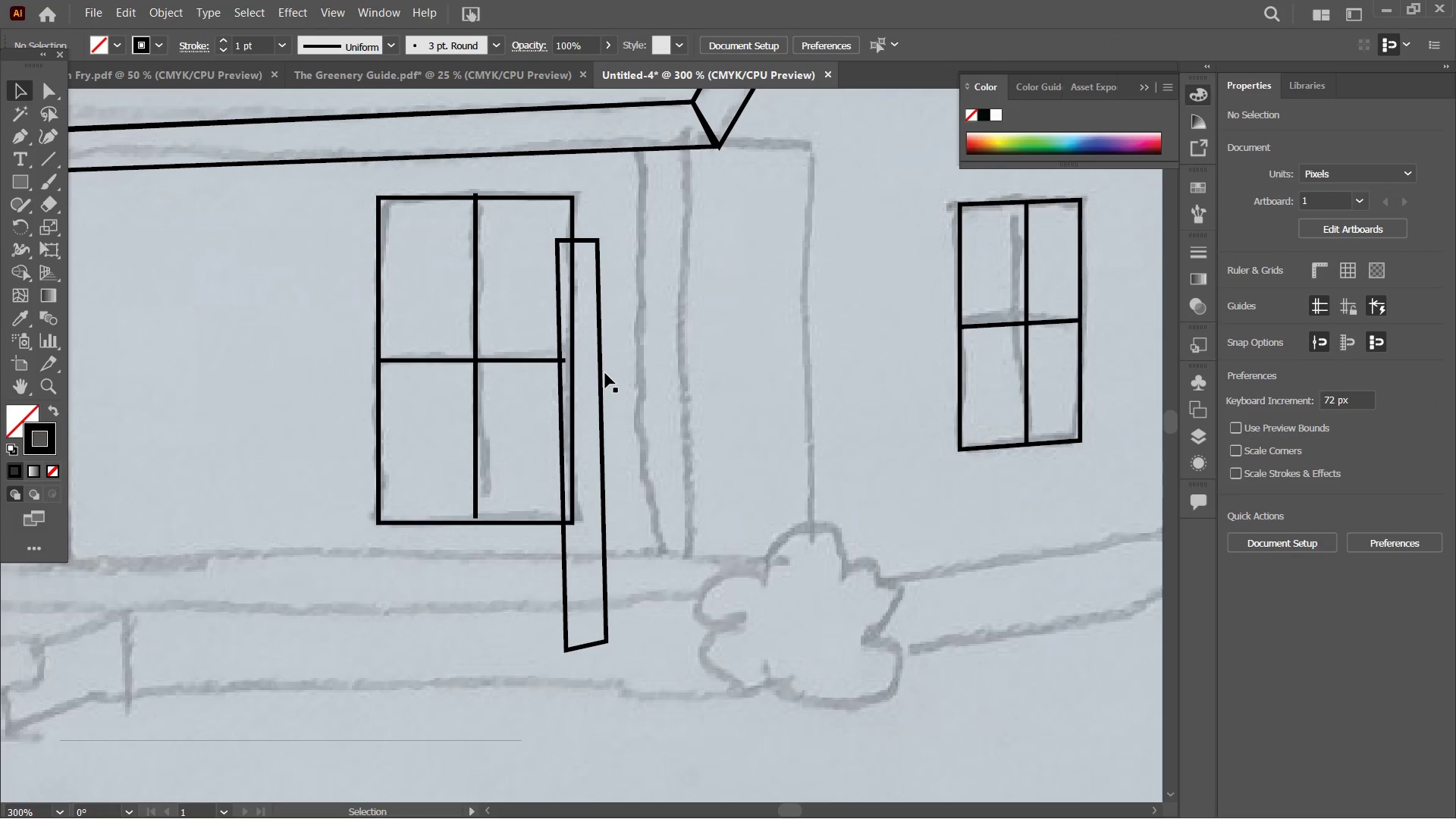 
left_click([601, 375])
 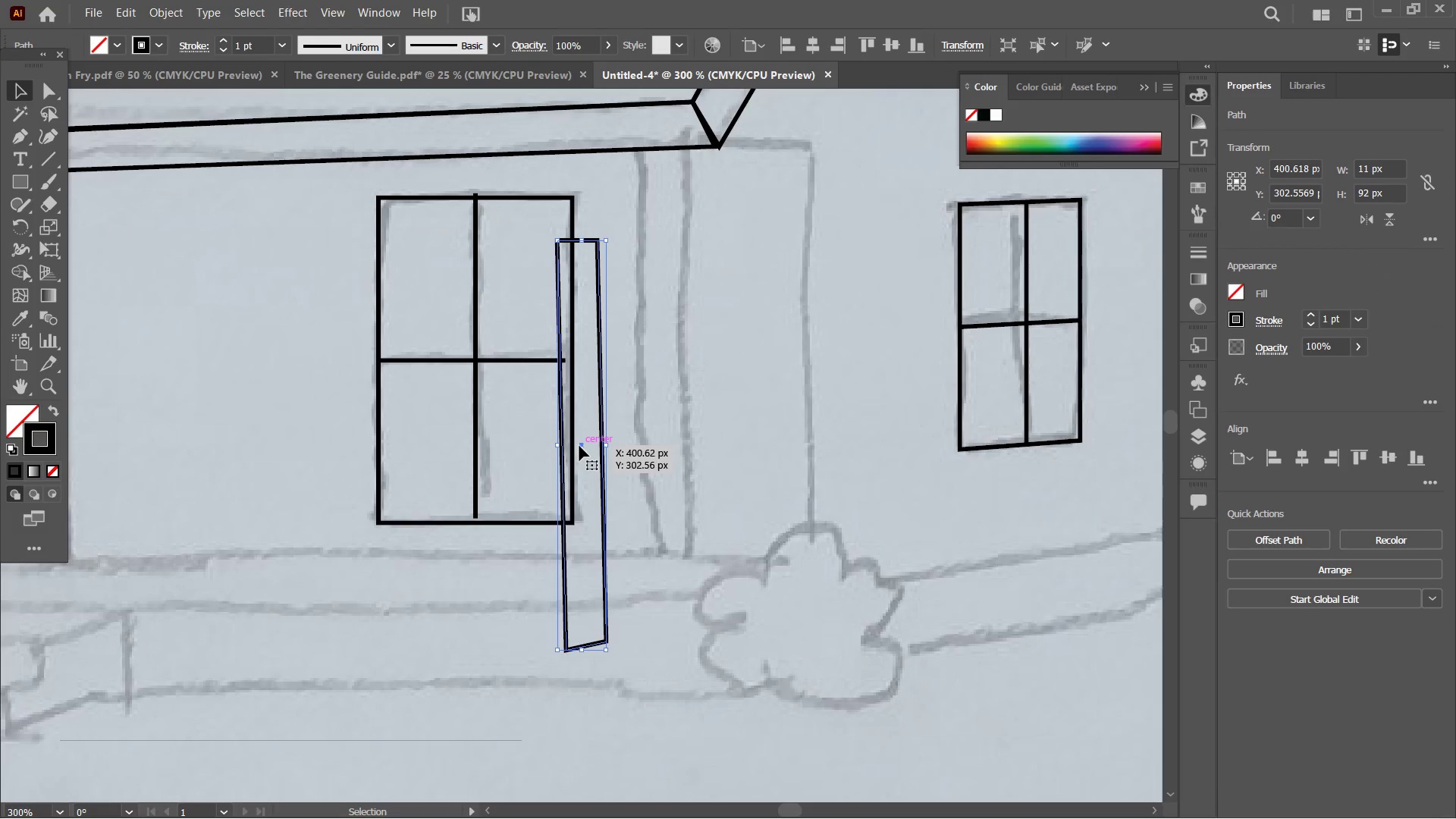 
left_click_drag(start_coordinate=[579, 445], to_coordinate=[664, 352])
 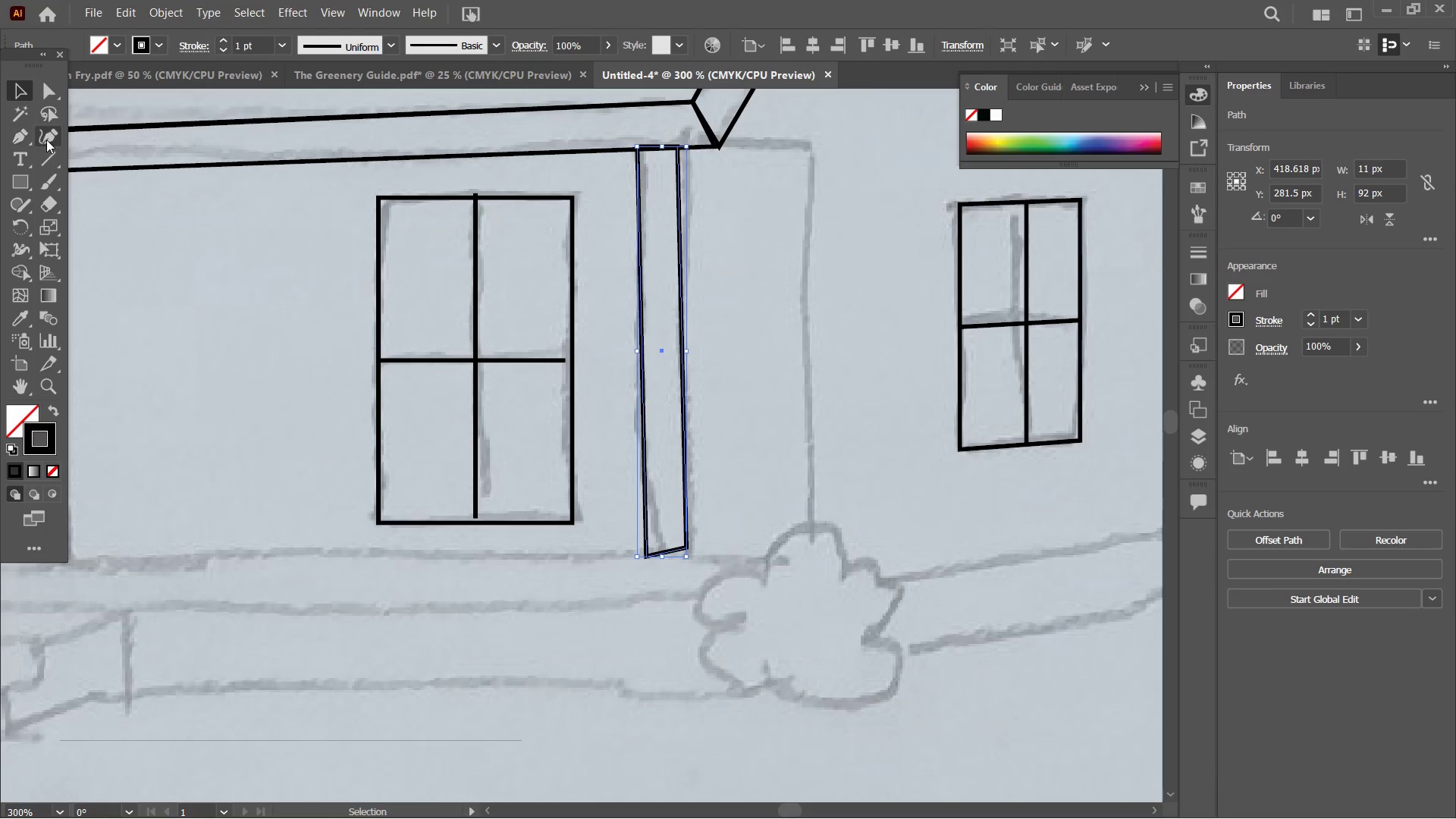 
left_click([52, 138])
 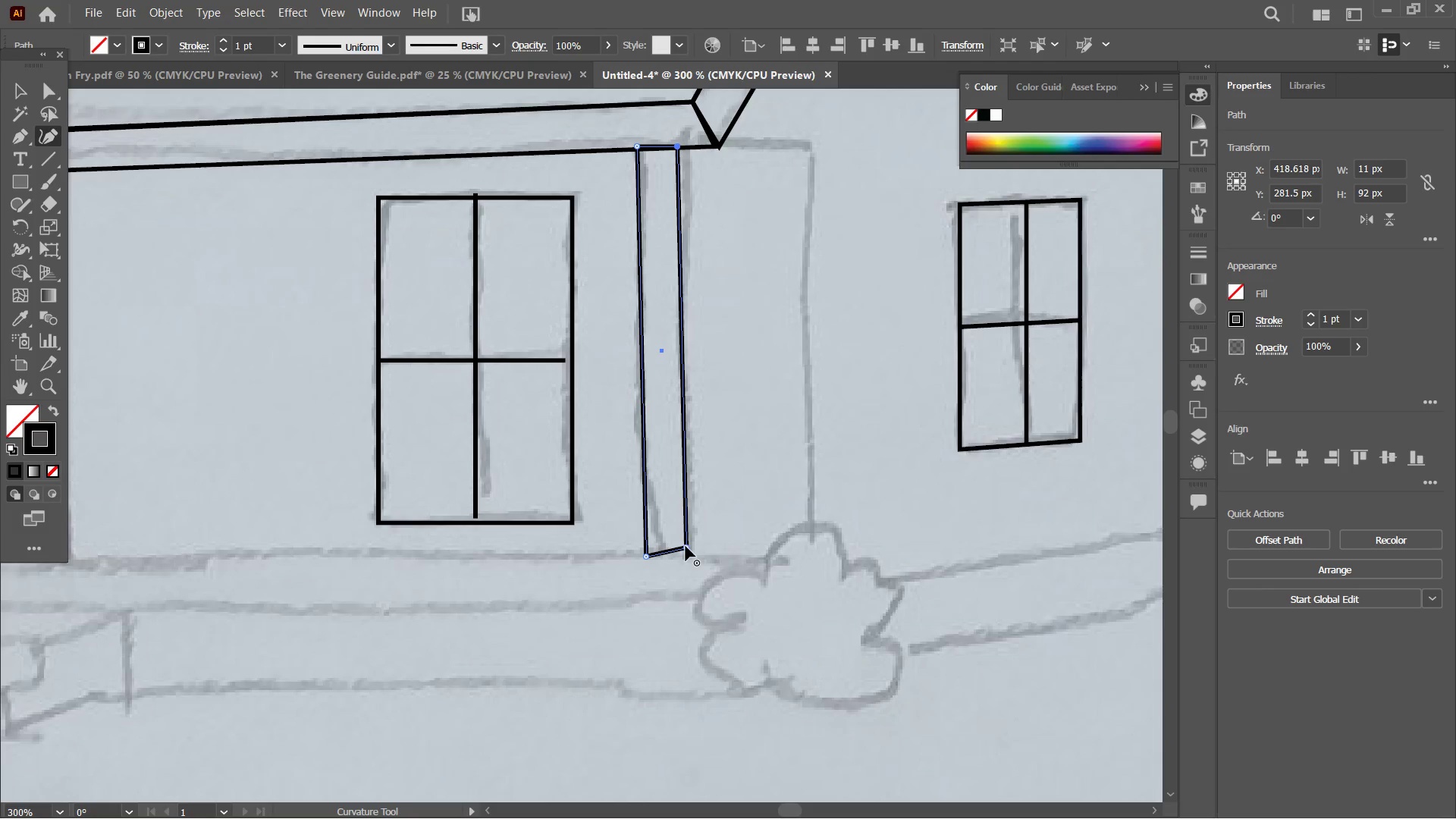 
left_click_drag(start_coordinate=[686, 546], to_coordinate=[689, 557])
 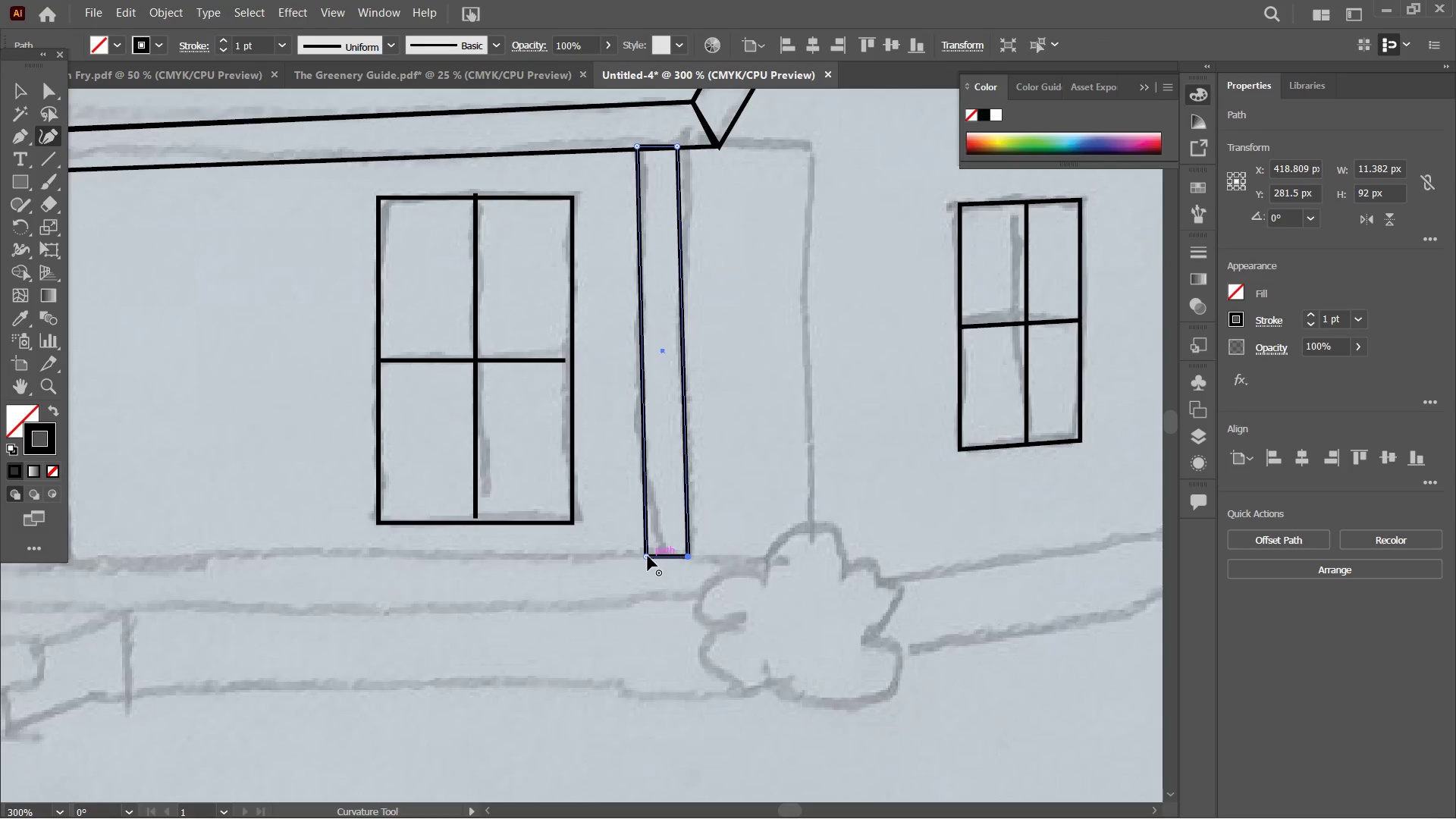 
left_click_drag(start_coordinate=[648, 556], to_coordinate=[647, 552])
 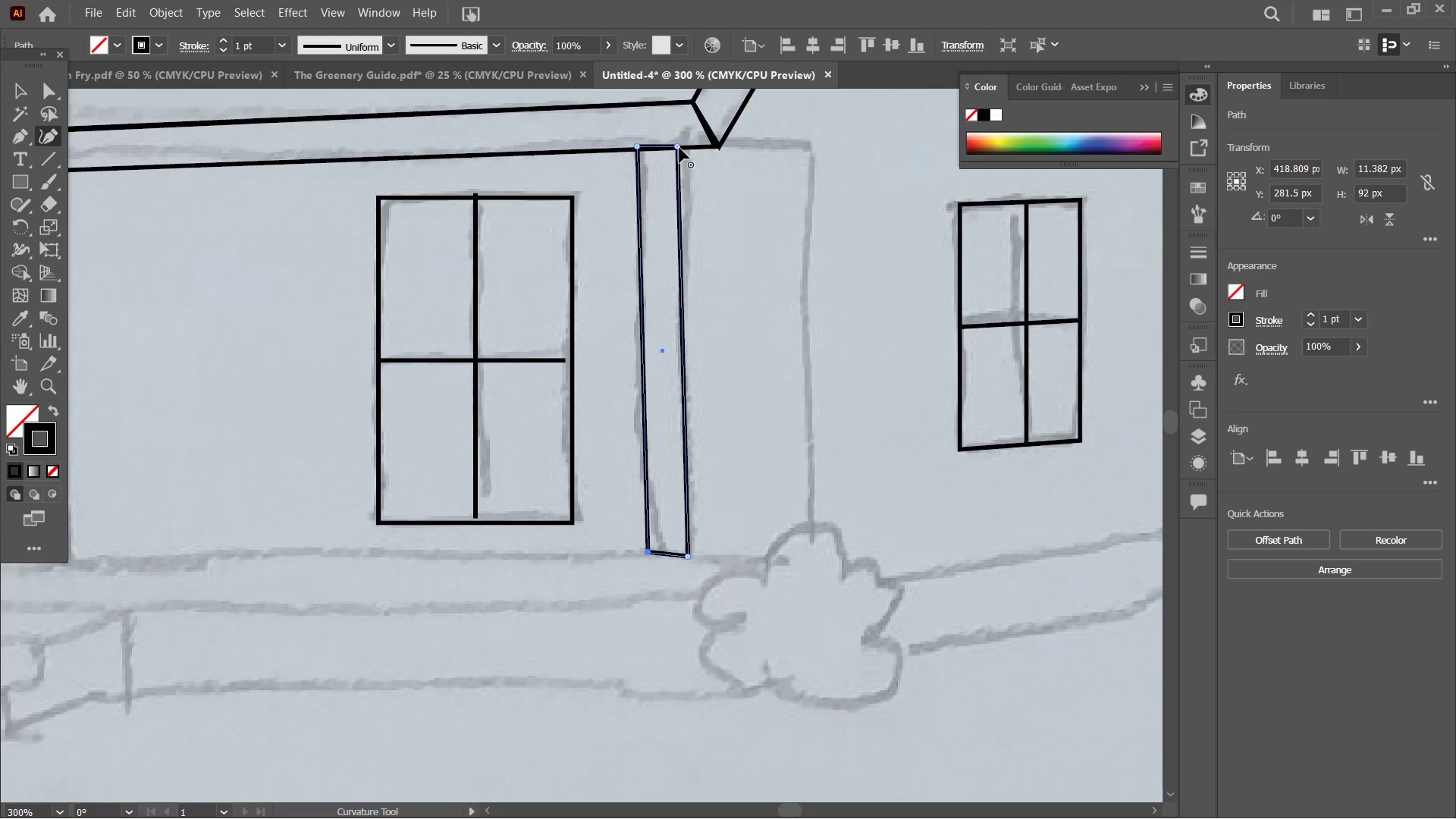 
left_click_drag(start_coordinate=[679, 148], to_coordinate=[685, 149])
 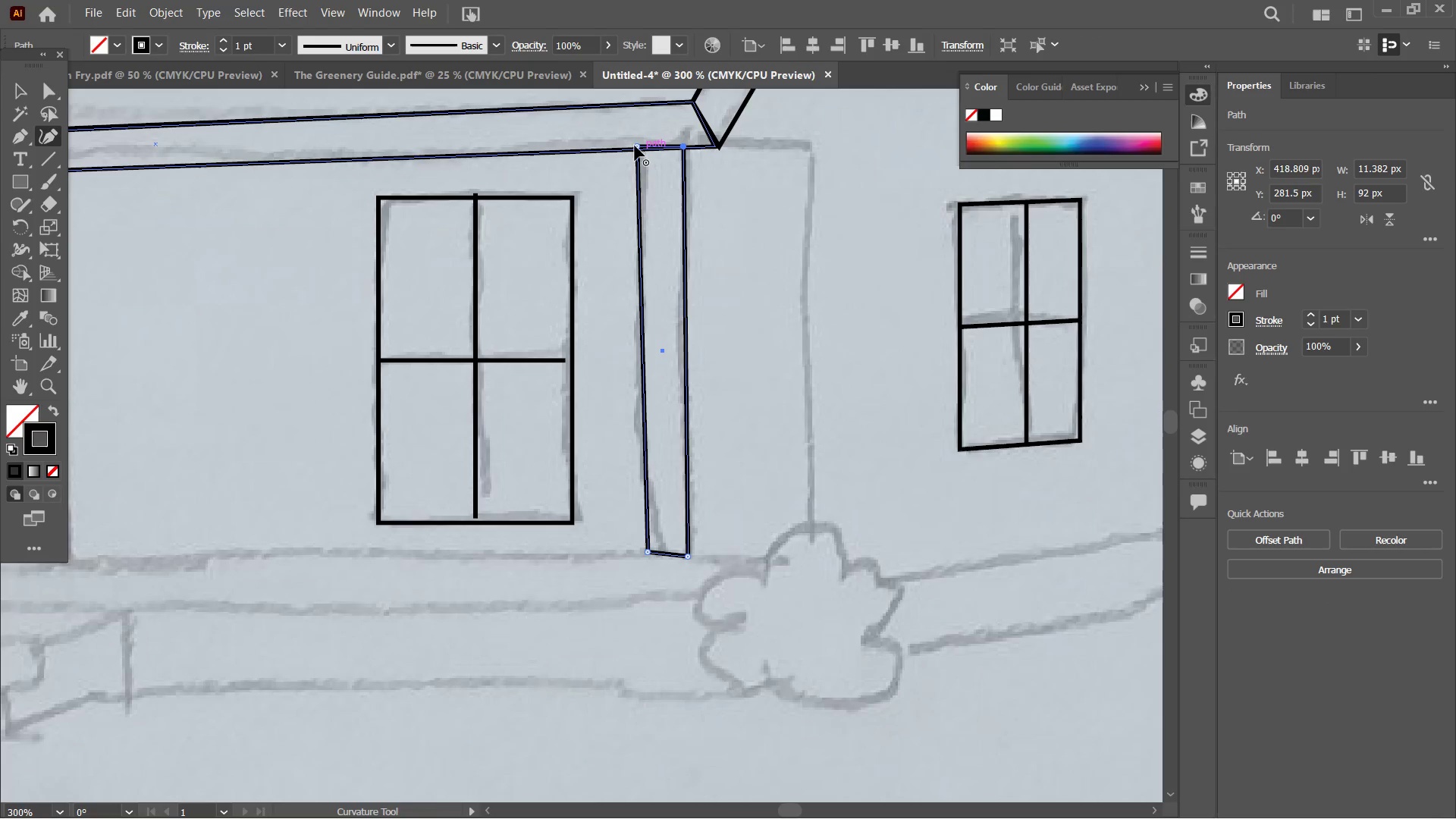 
left_click_drag(start_coordinate=[635, 146], to_coordinate=[639, 151])
 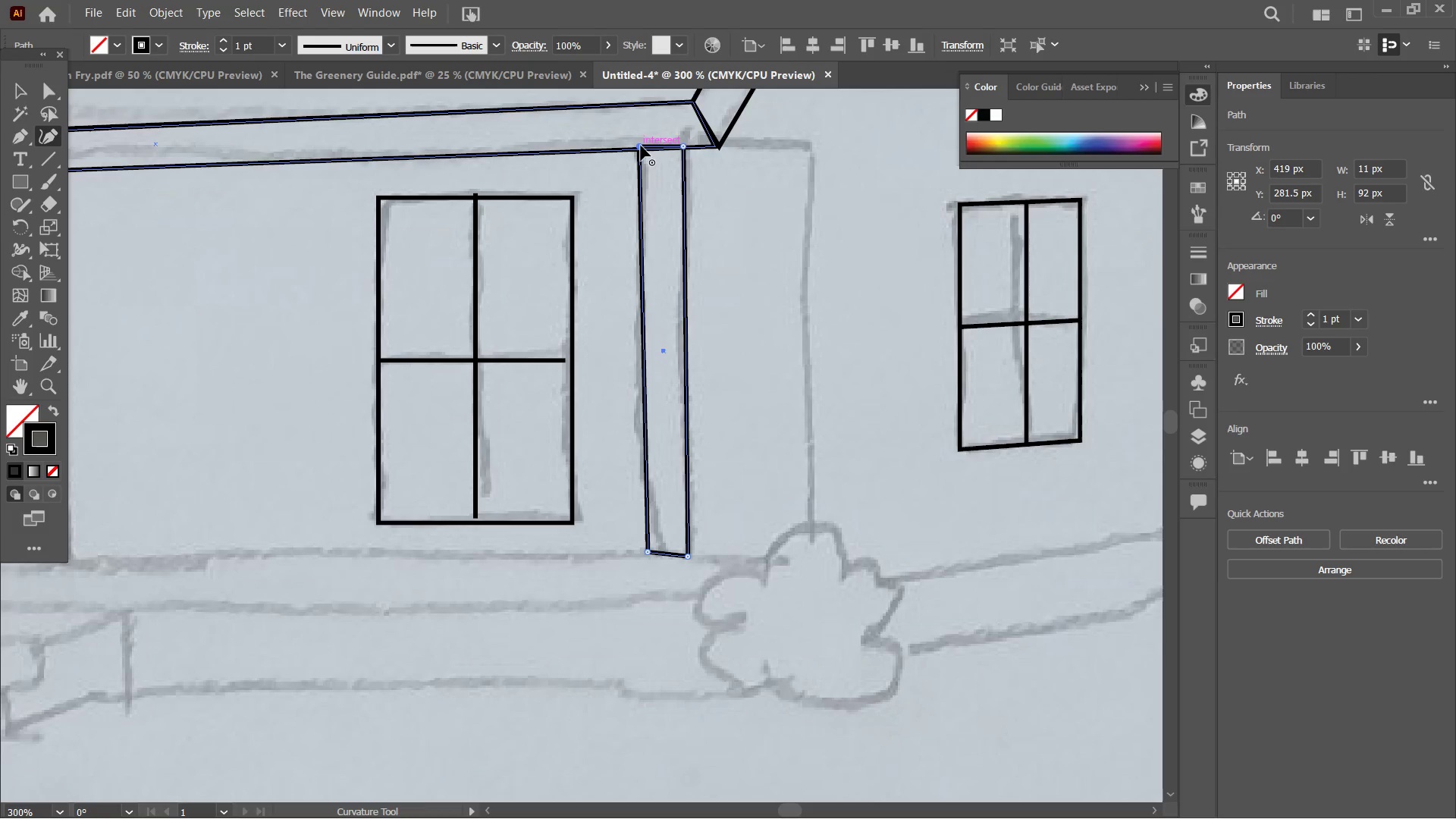 
left_click_drag(start_coordinate=[641, 146], to_coordinate=[641, 152])
 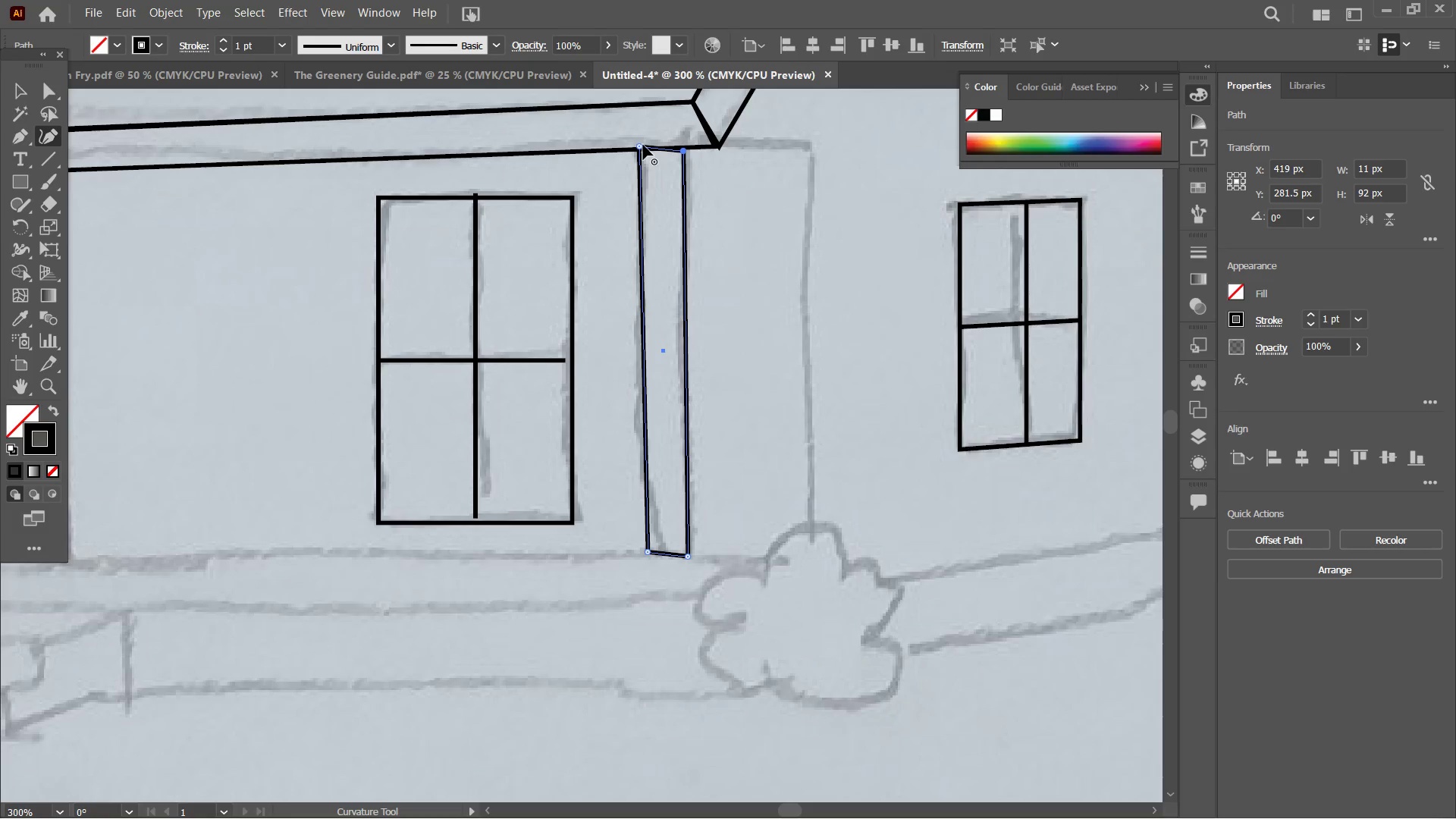 
left_click_drag(start_coordinate=[642, 146], to_coordinate=[641, 152])